 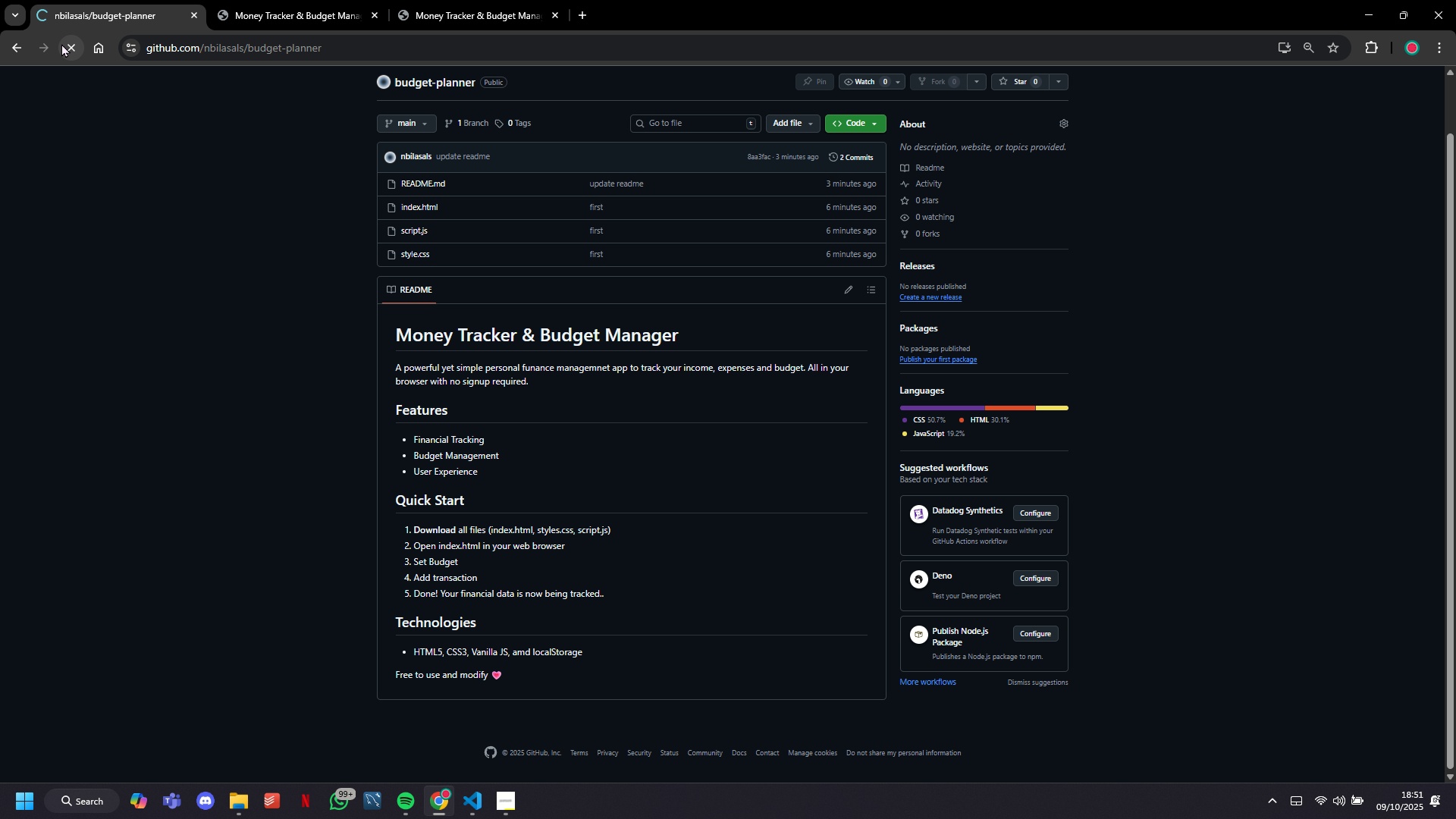 
scroll: coordinate [385, 243], scroll_direction: down, amount: 3.0
 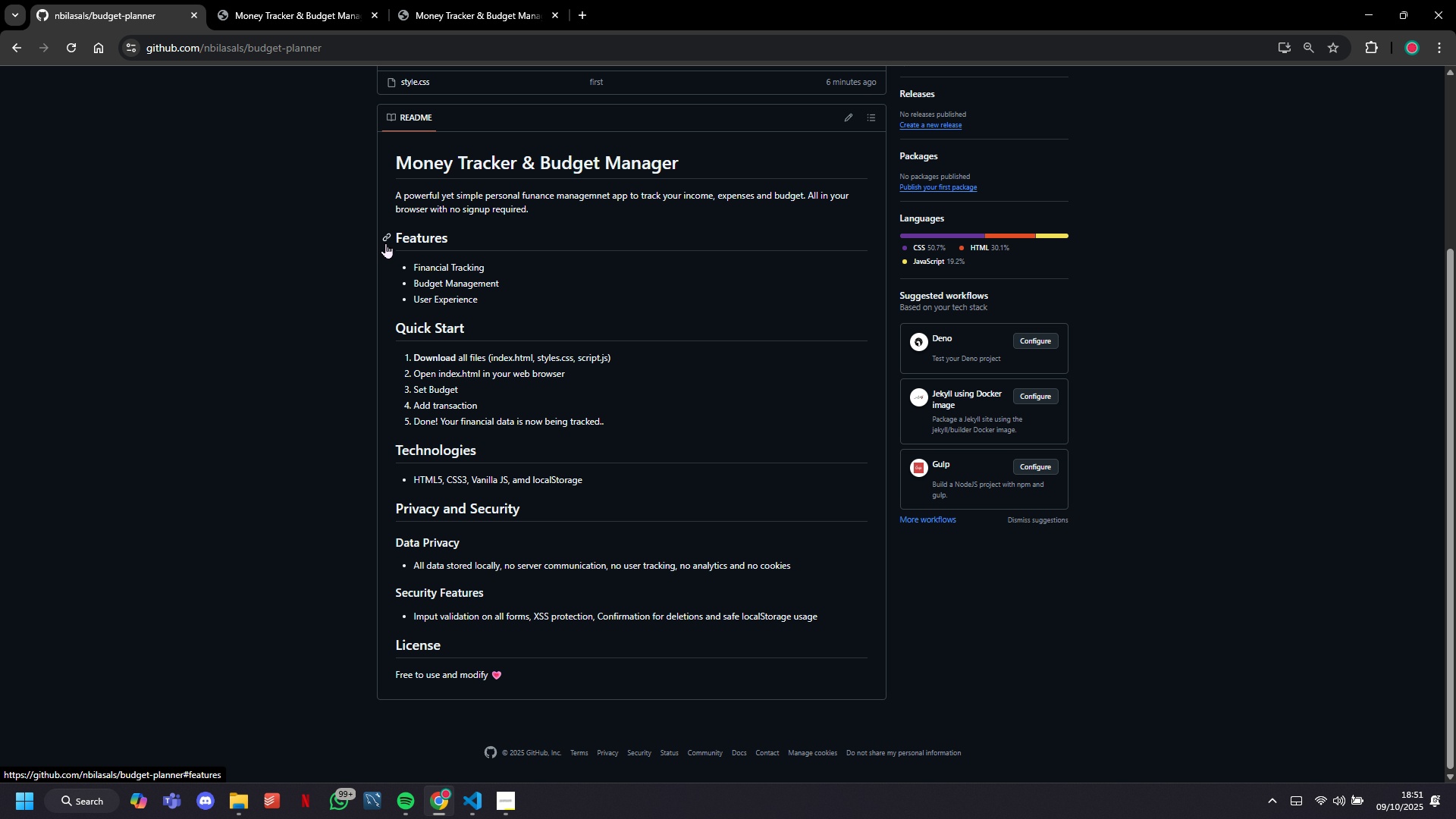 
scroll: coordinate [385, 243], scroll_direction: up, amount: 5.0
 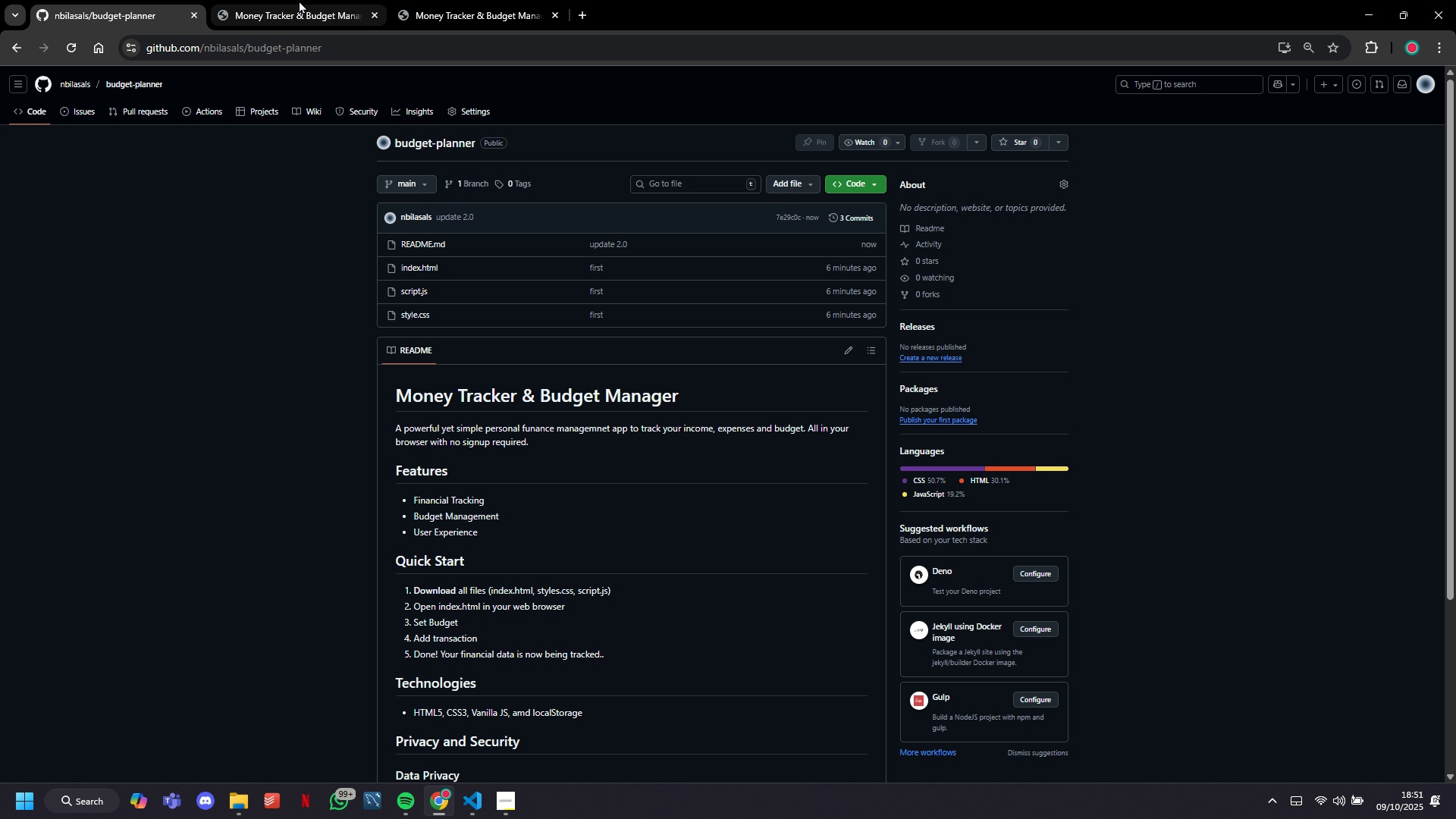 
left_click([299, 0])
 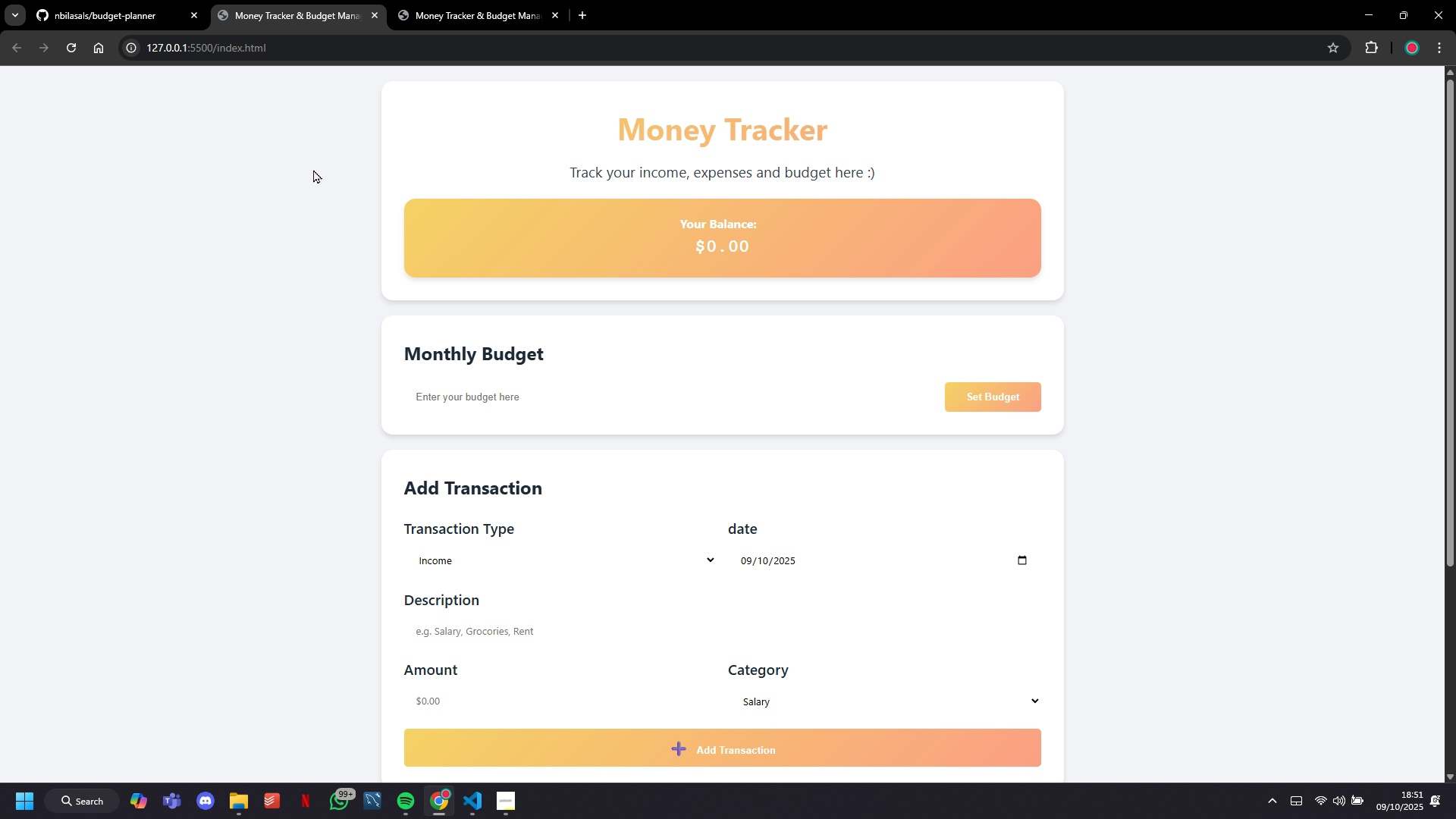 
scroll: coordinate [327, 231], scroll_direction: down, amount: 6.0
 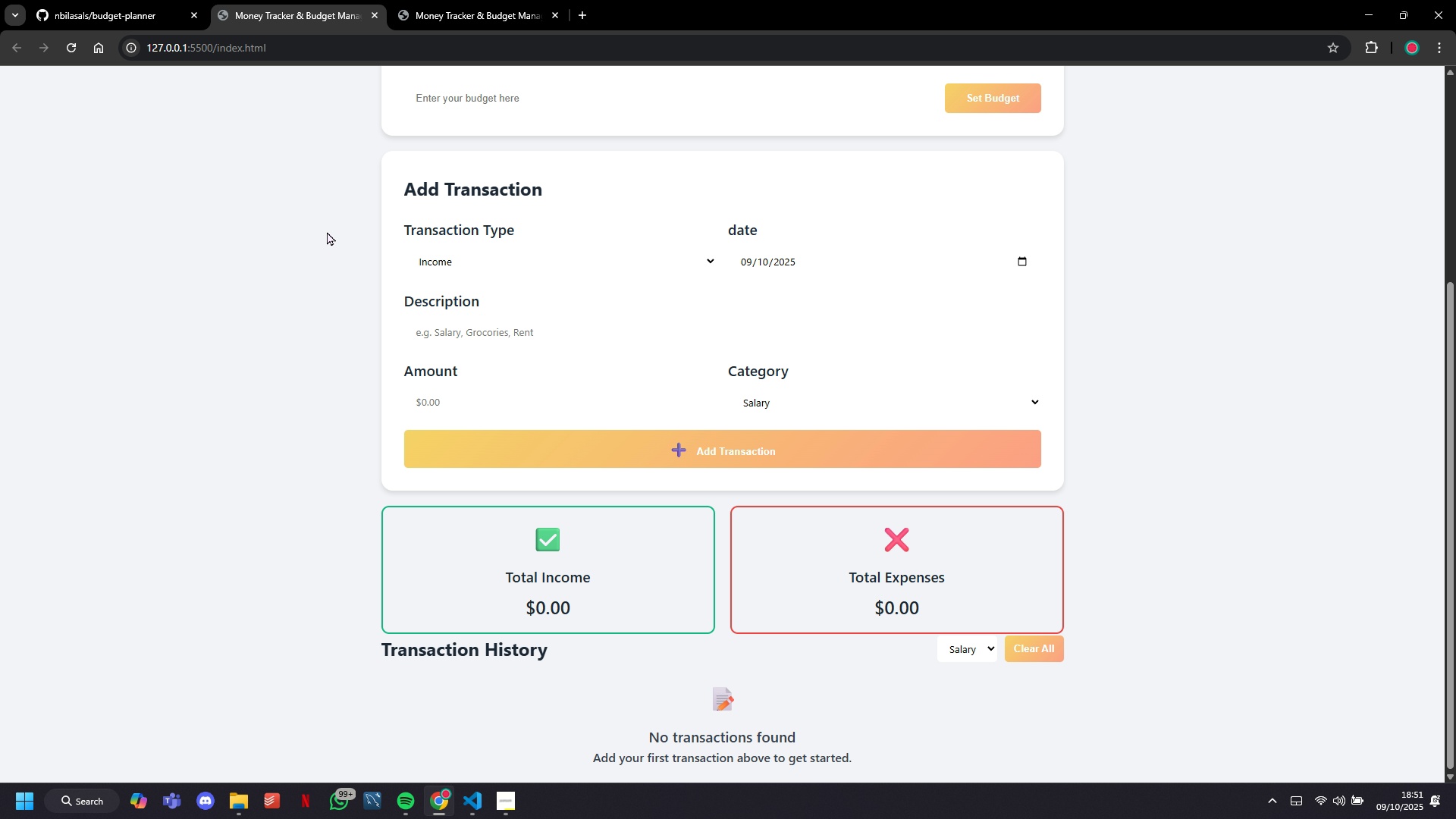 
scroll: coordinate [327, 231], scroll_direction: up, amount: 6.0
 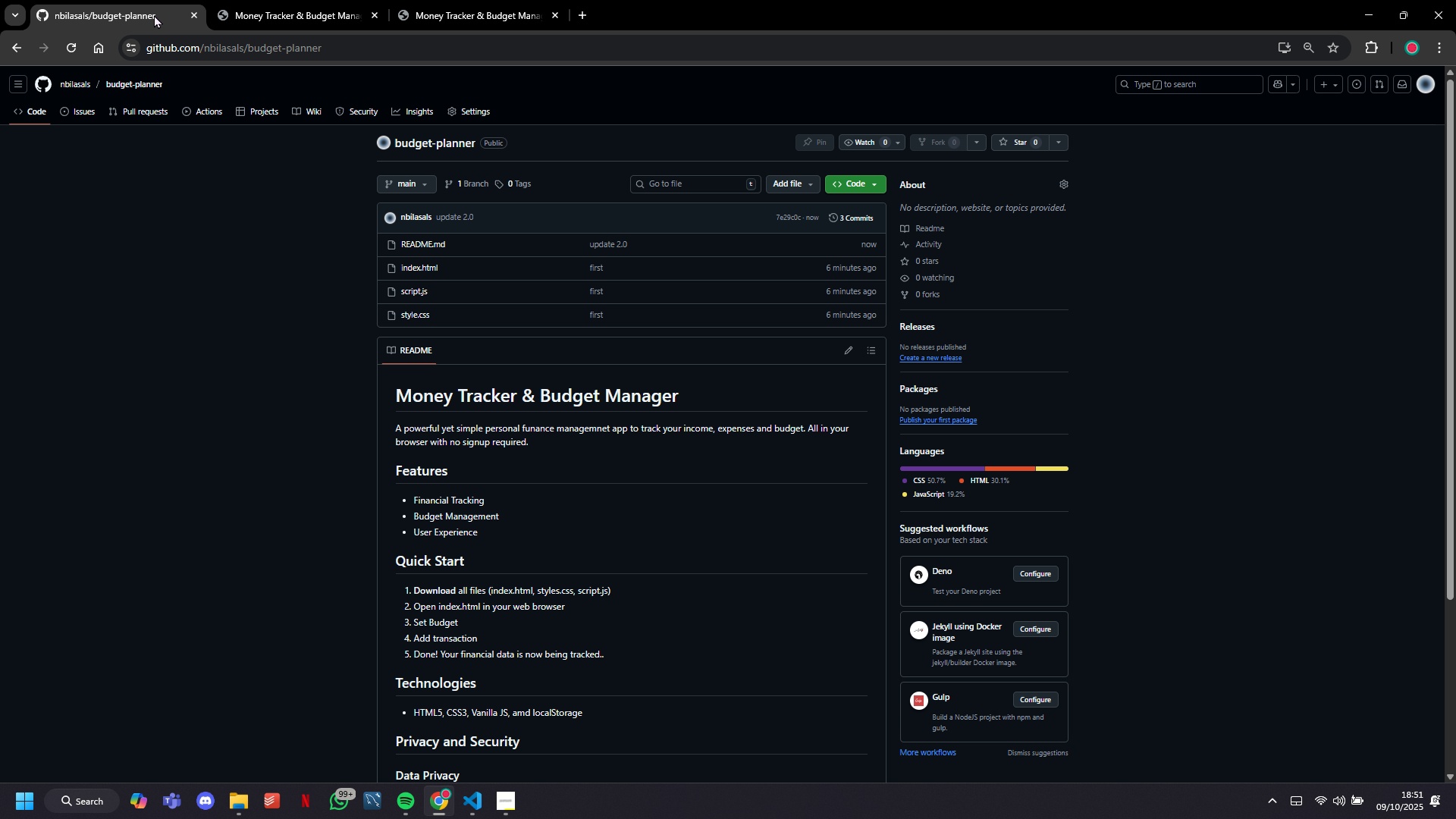 
left_click([154, 14])
 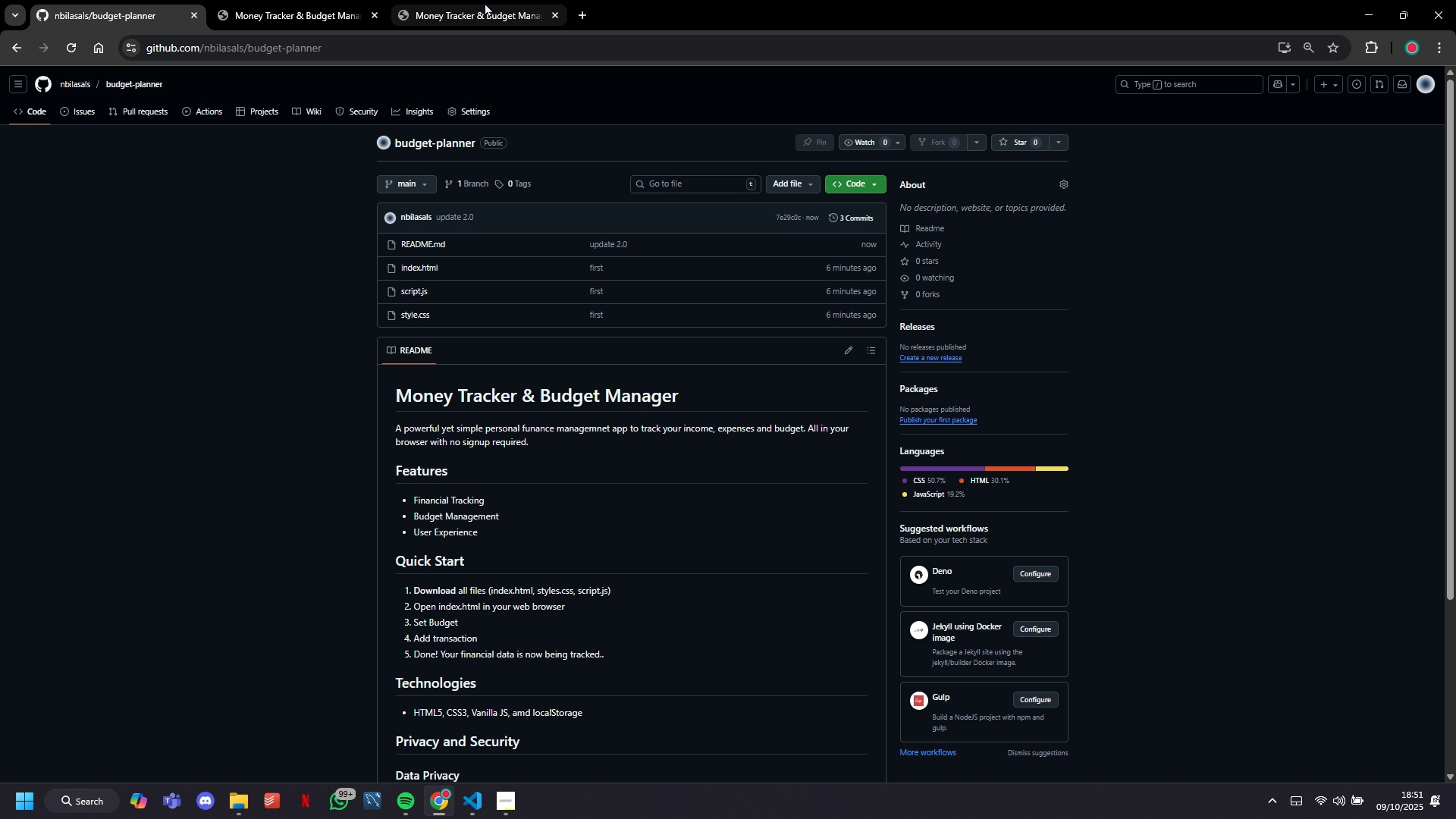 
left_click([485, 2])
 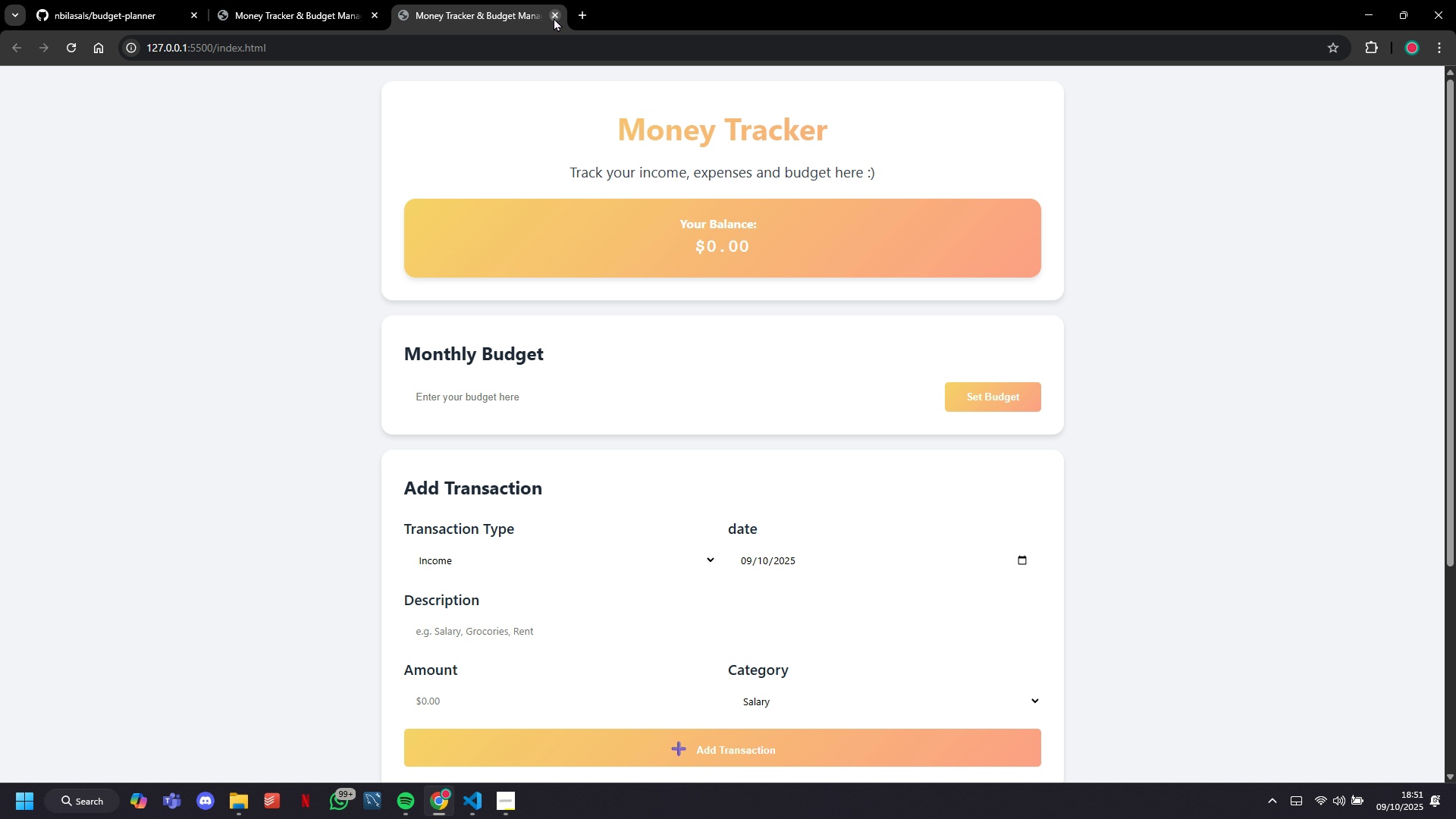 
left_click([554, 17])
 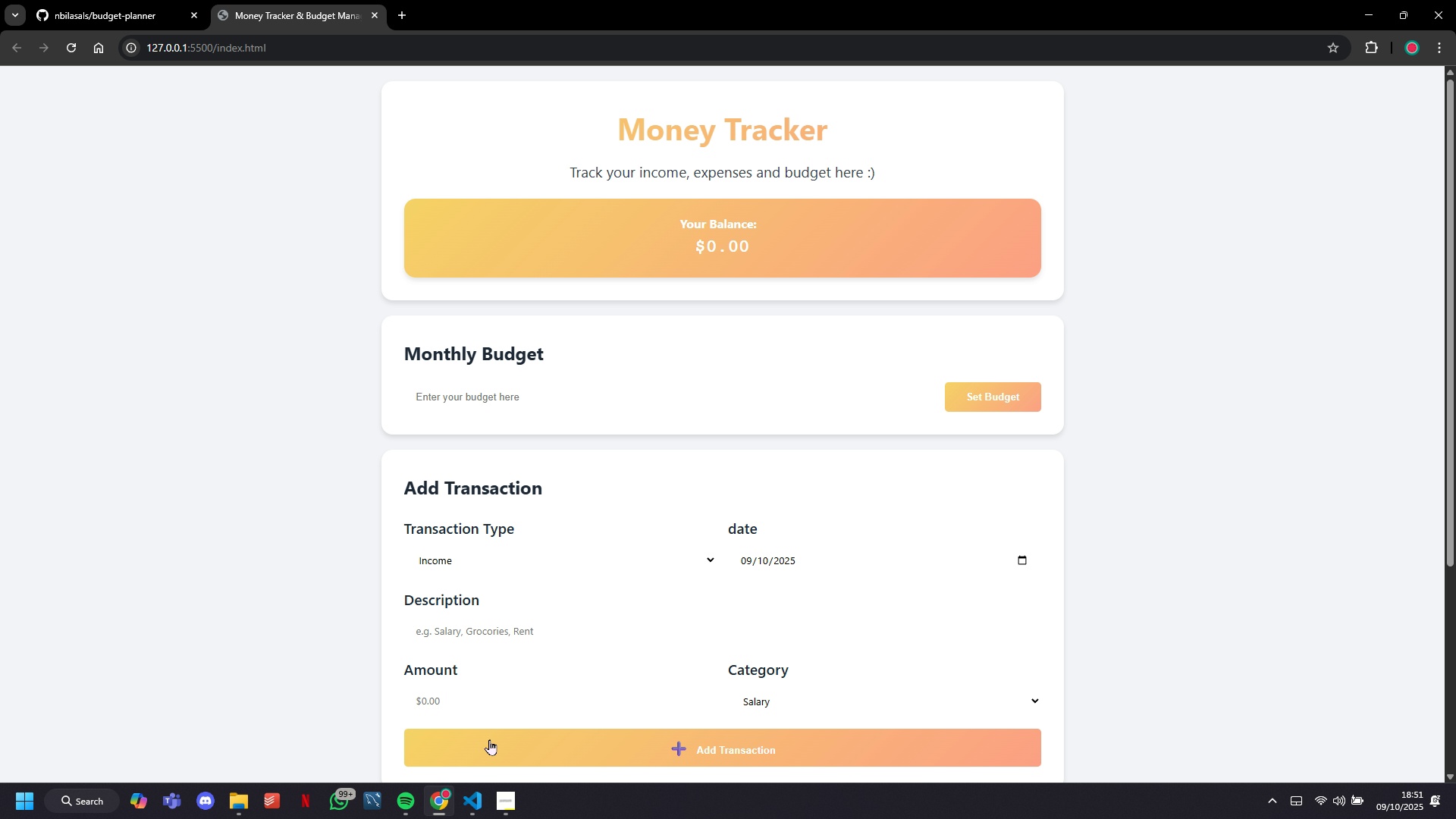 
left_click([481, 796])
 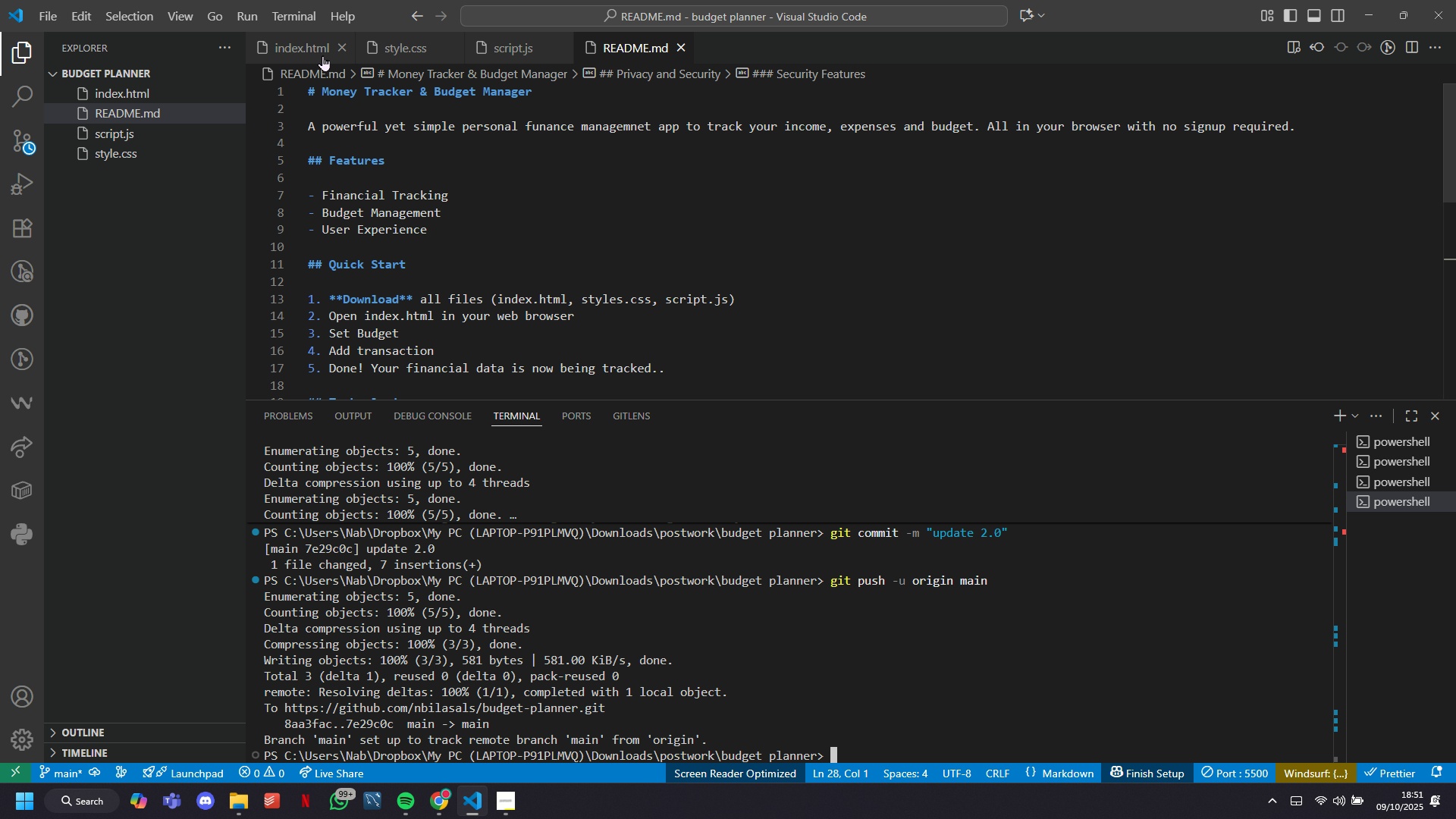 
left_click([319, 52])
 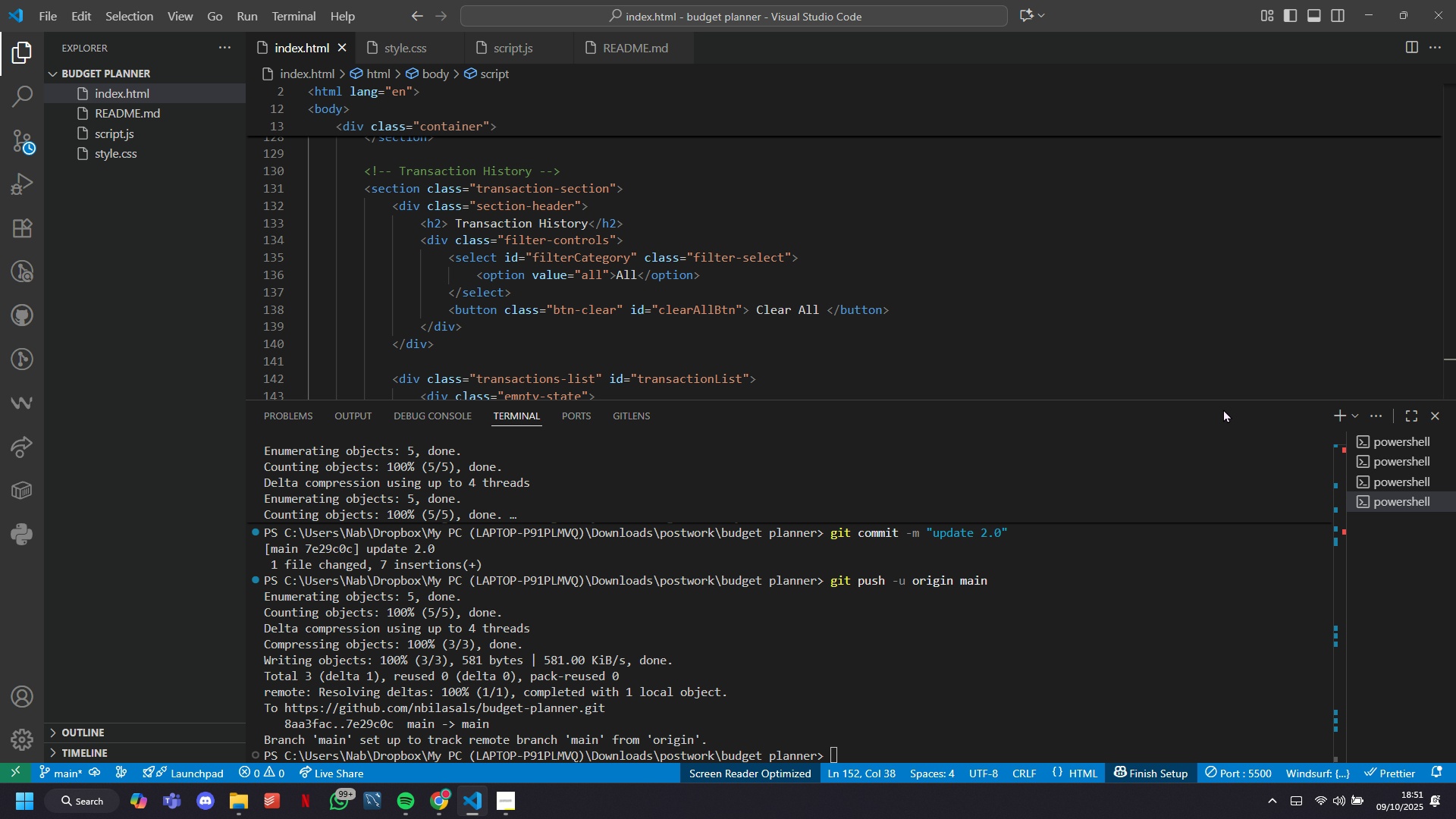 
left_click([1439, 415])
 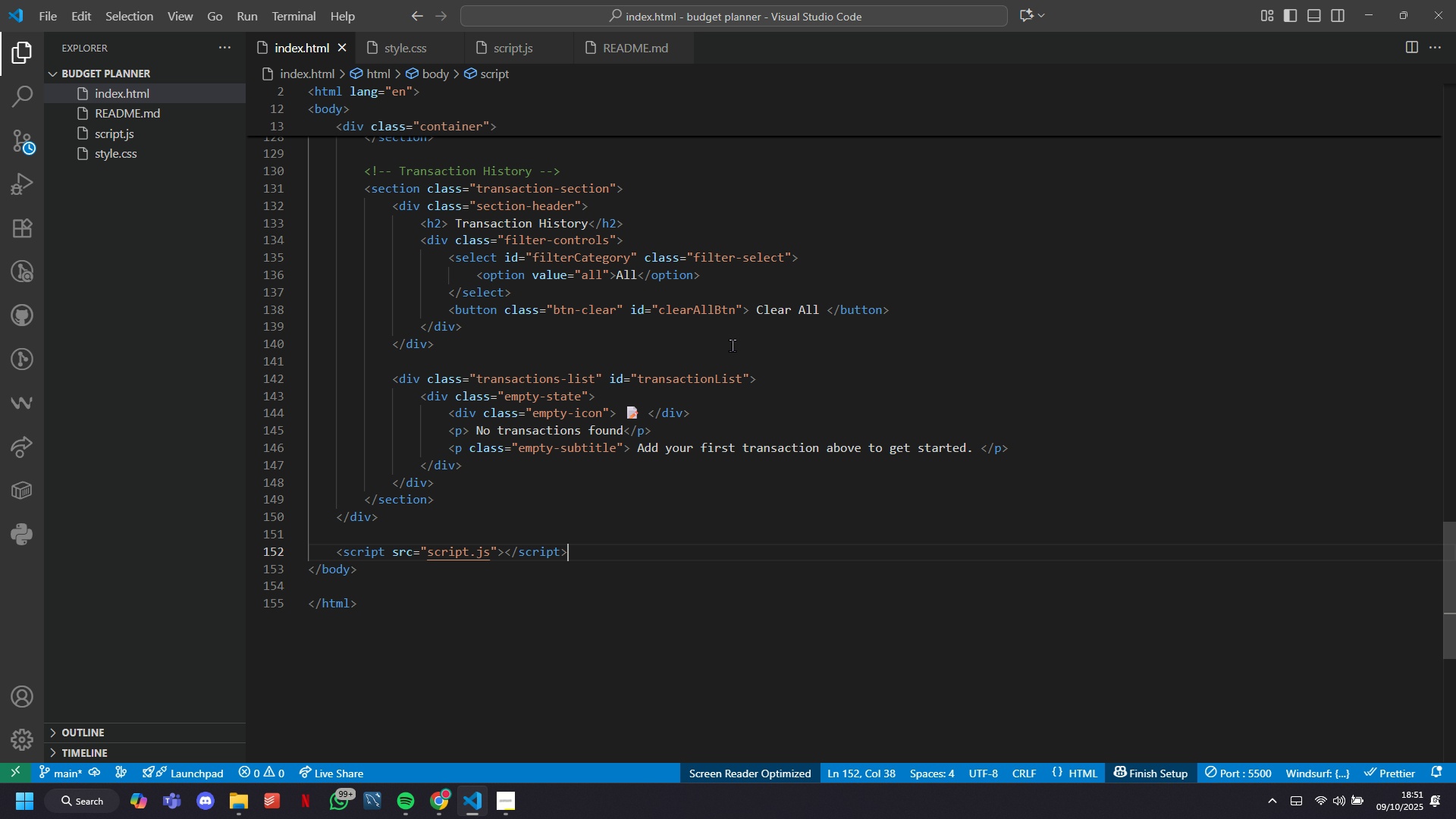 
scroll: coordinate [563, 262], scroll_direction: up, amount: 36.0
 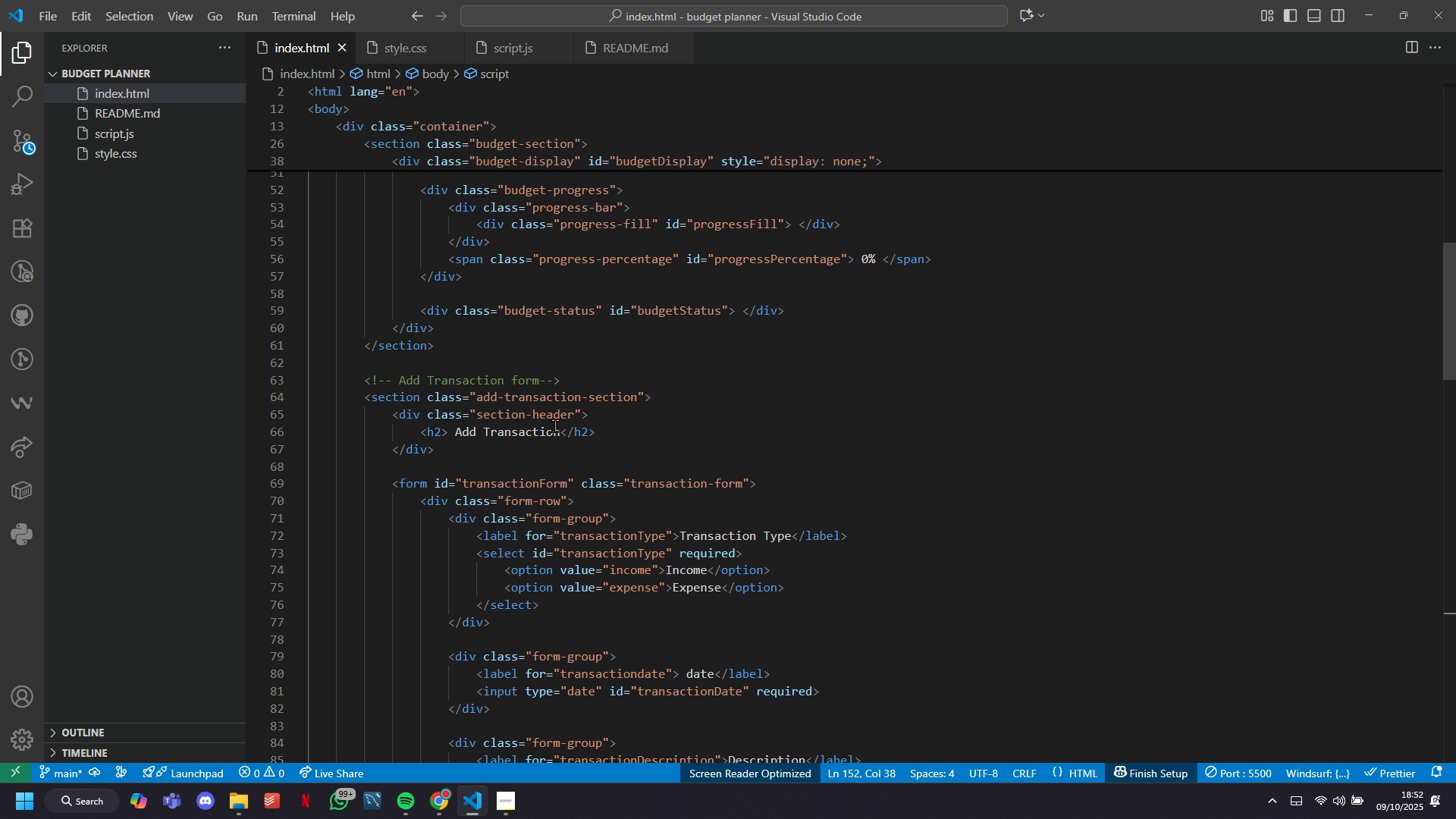 
left_click([554, 425])
 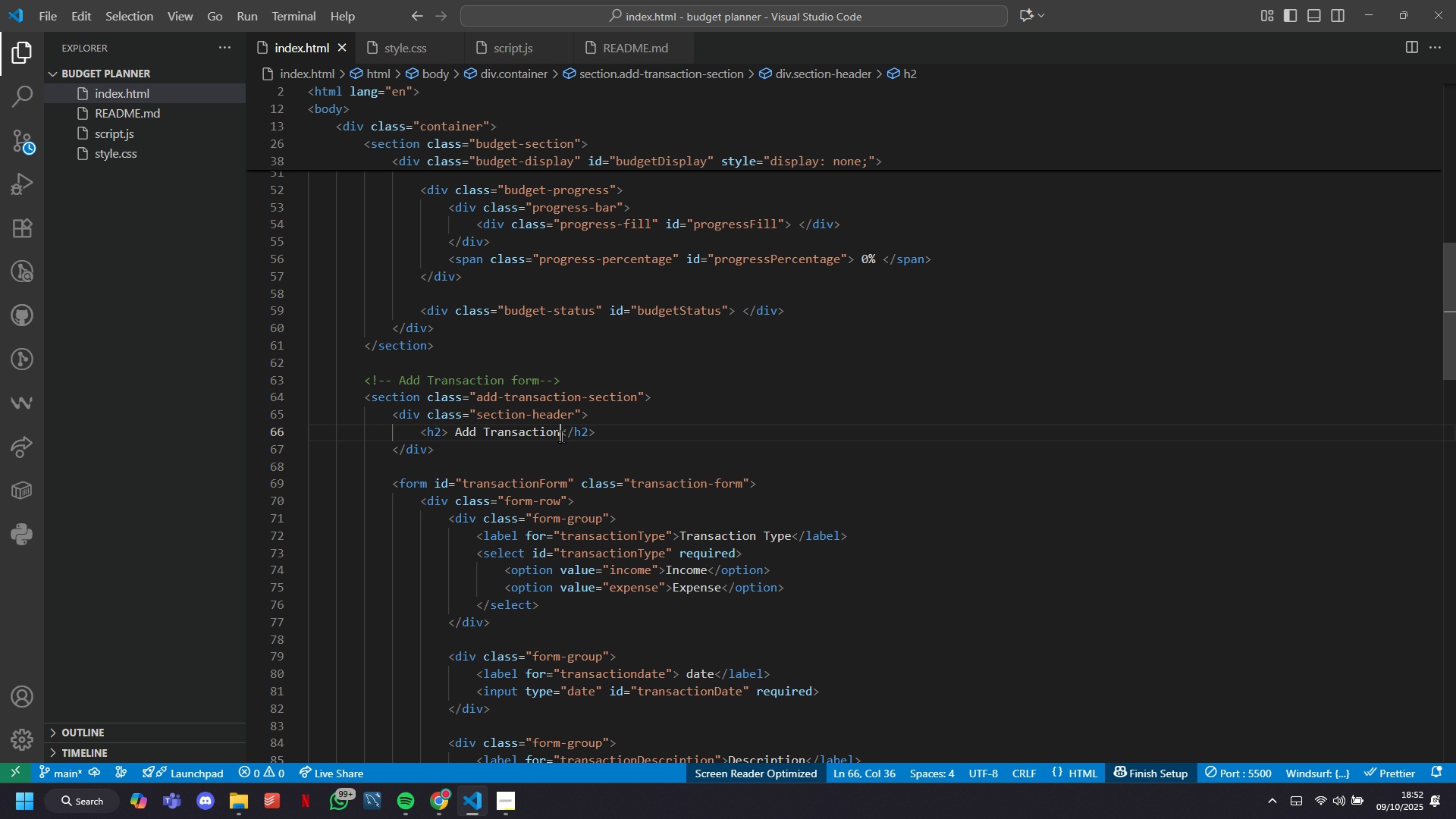 
key(ArrowRight)
 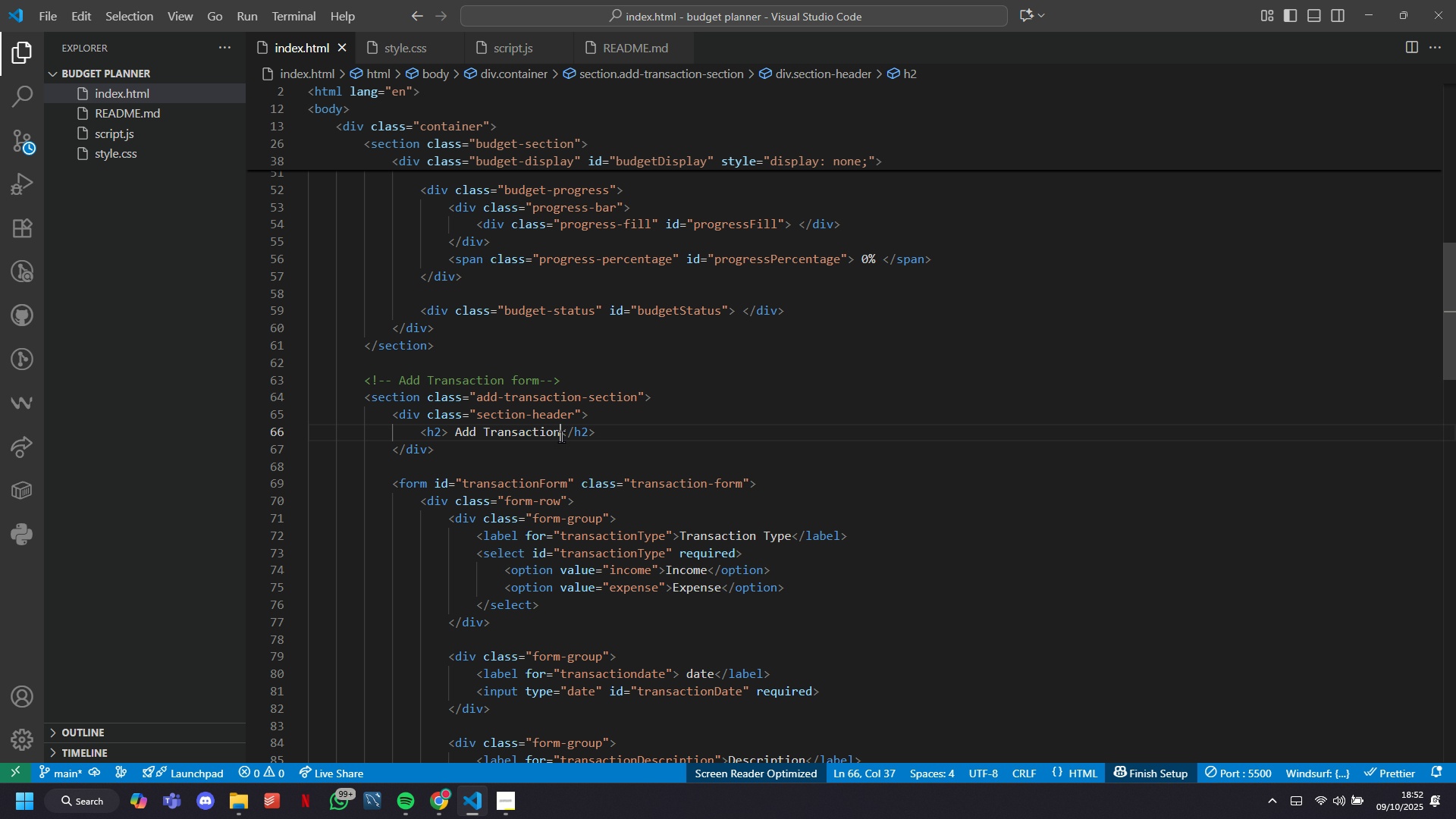 
hold_key(key=ArrowLeft, duration=0.67)
 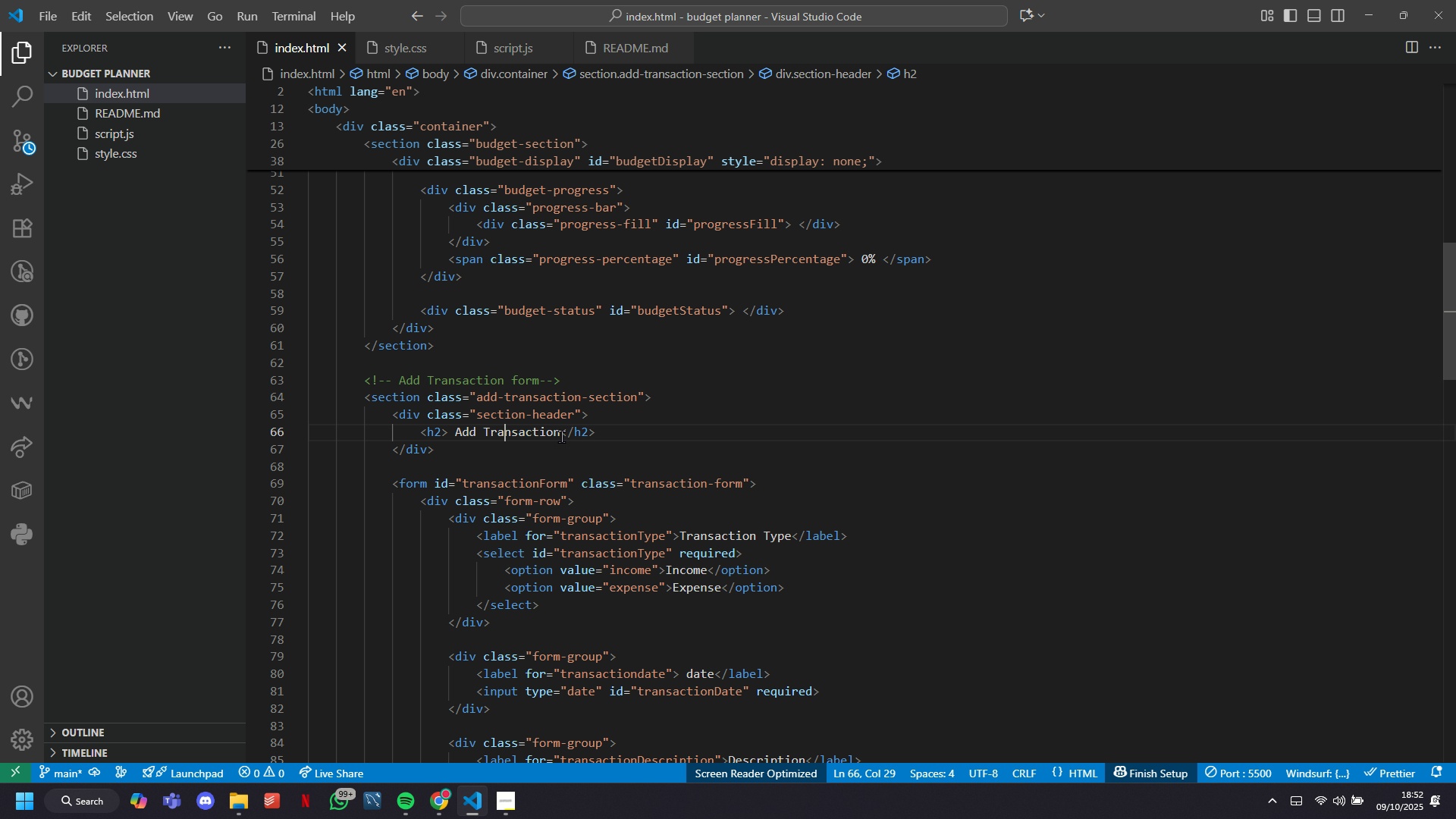 
key(ArrowLeft)
 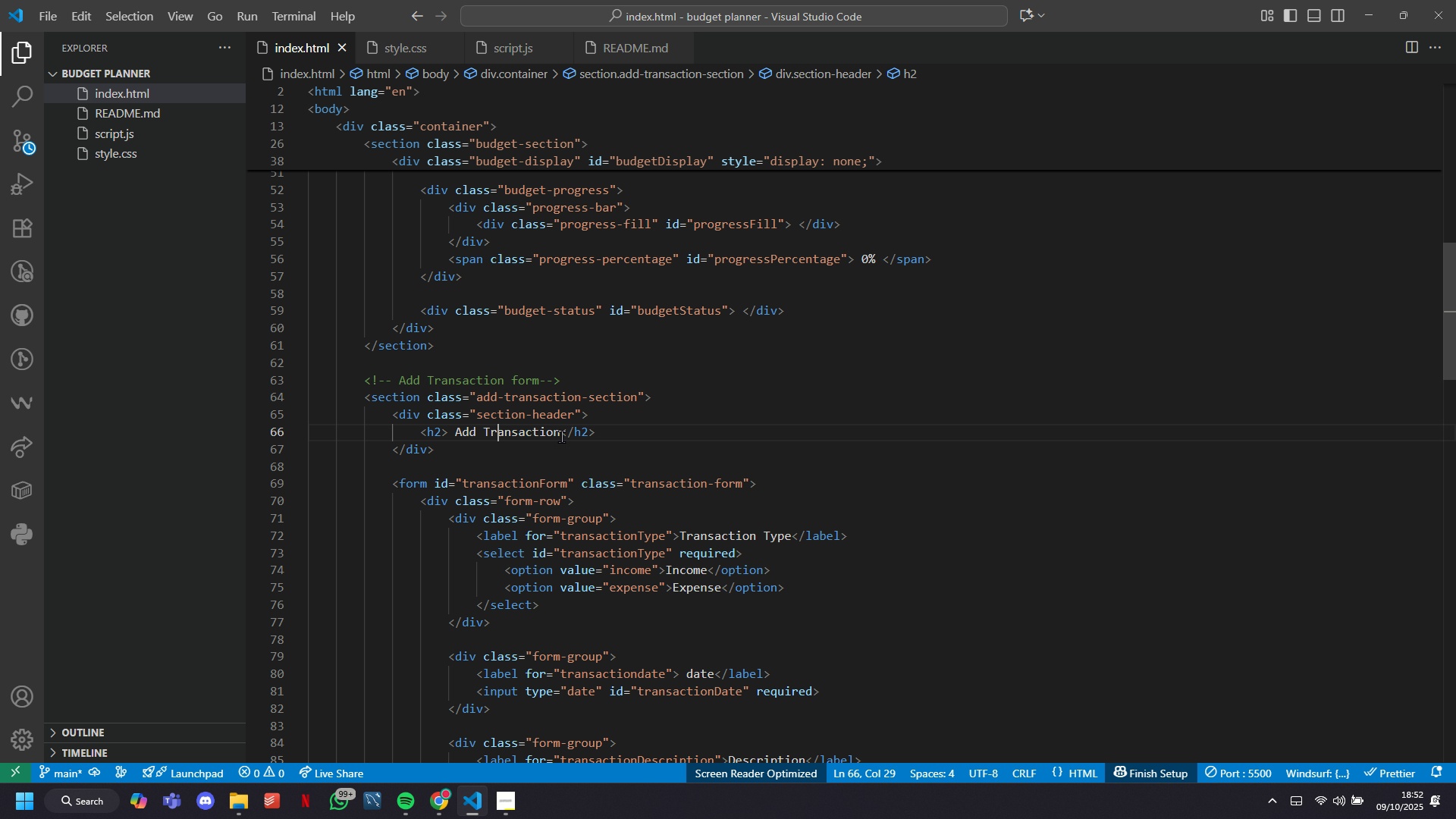 
key(ArrowLeft)
 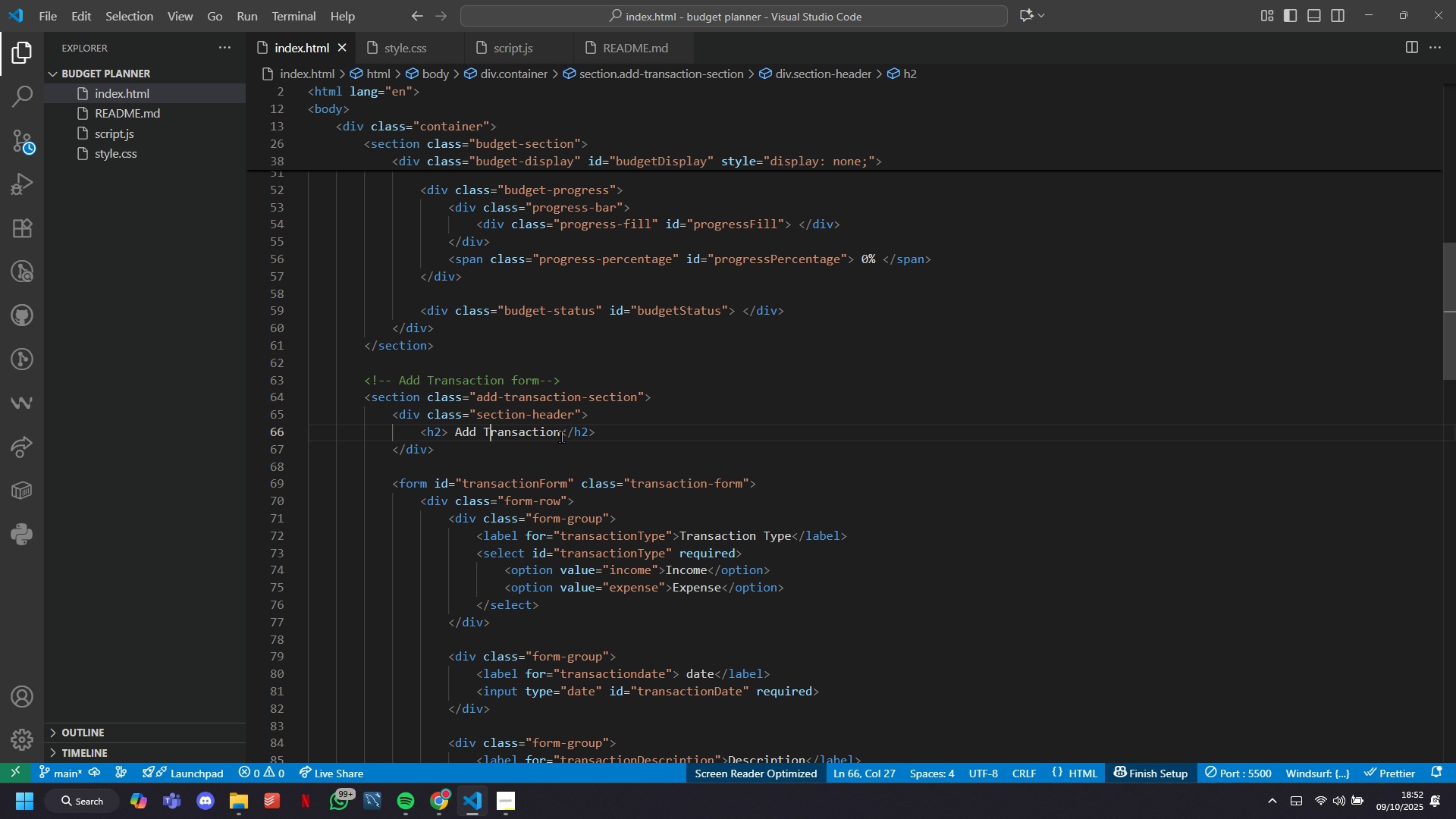 
key(ArrowLeft)
 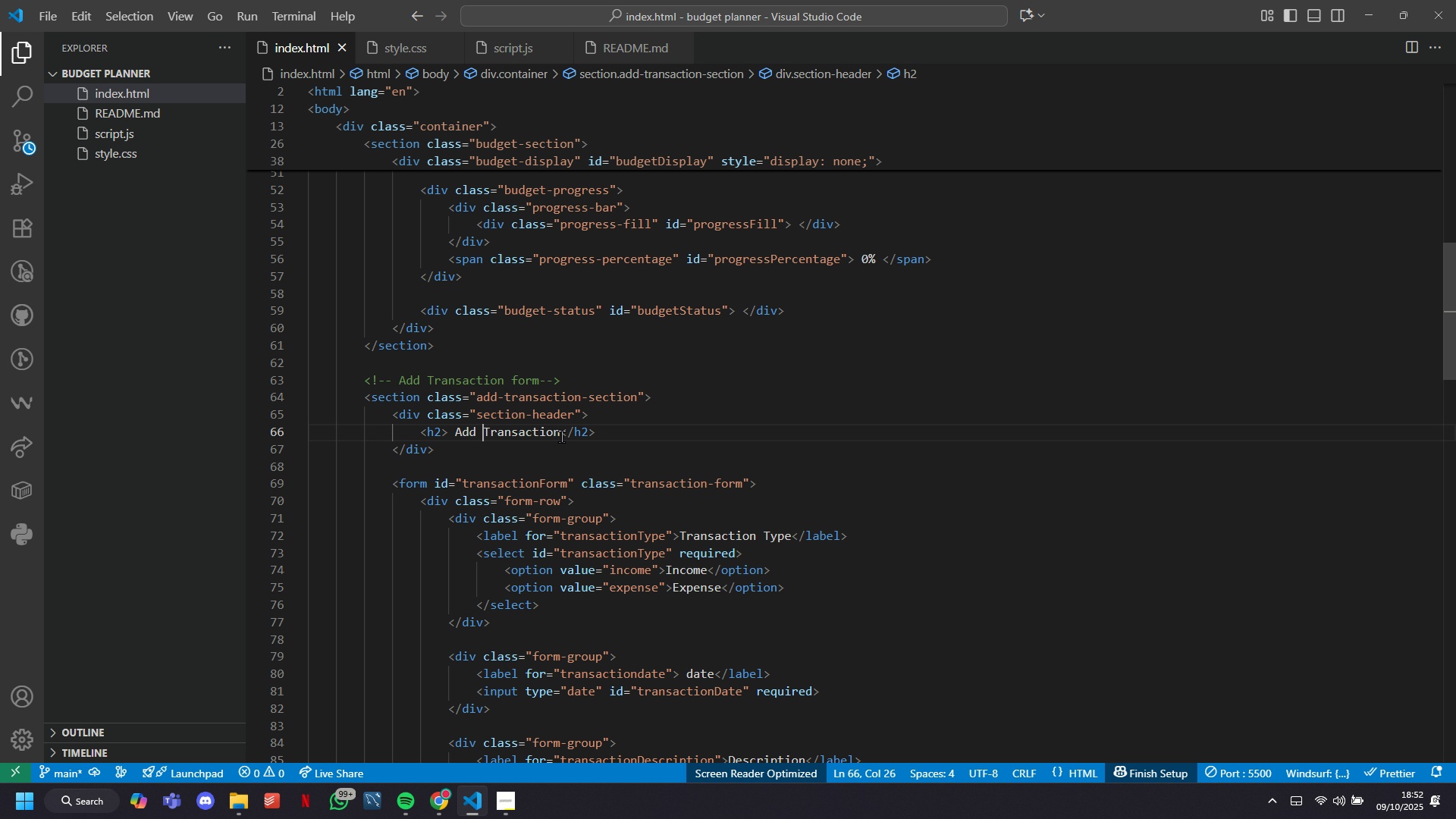 
key(ArrowLeft)
 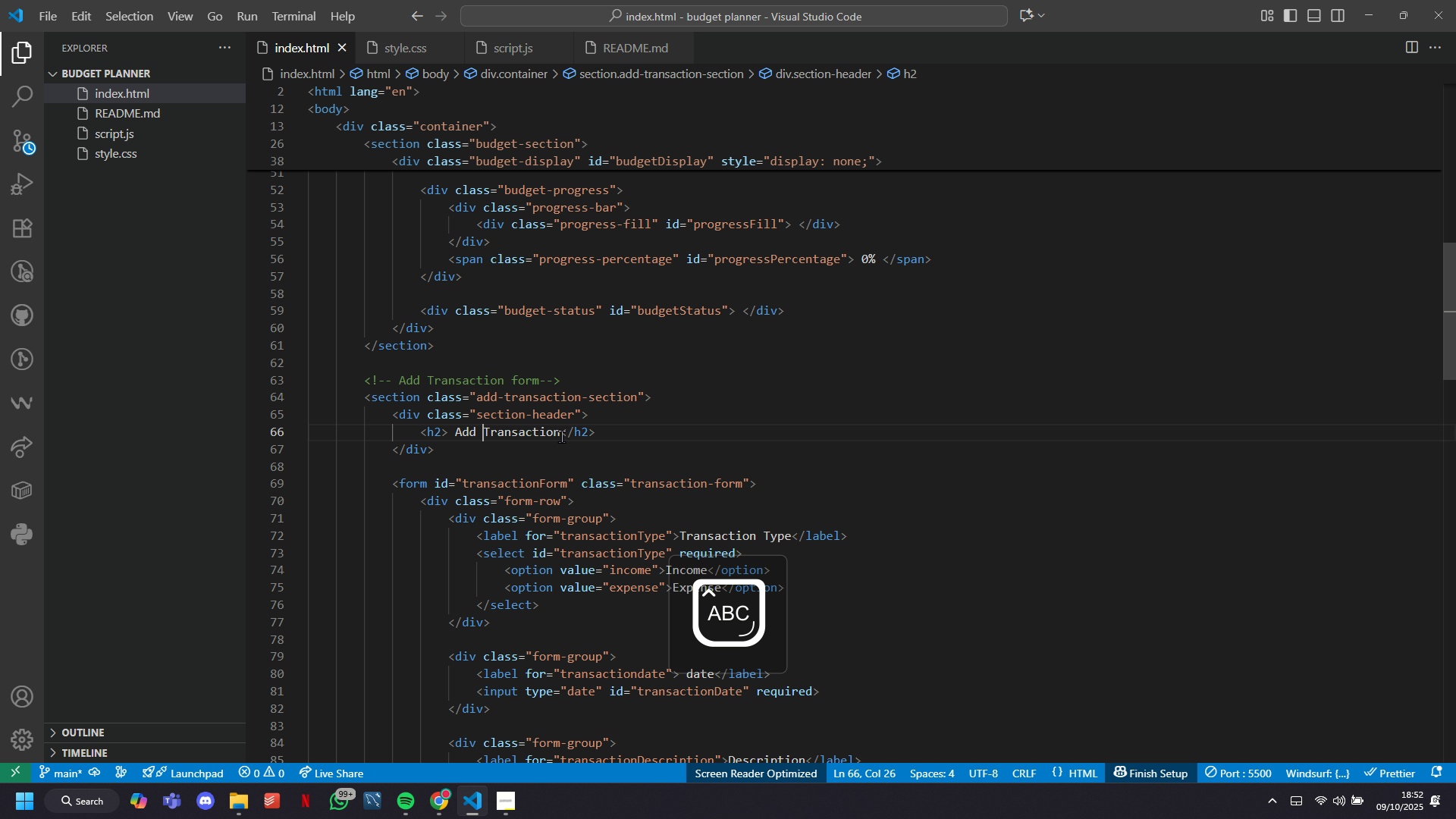 
type(Your )
 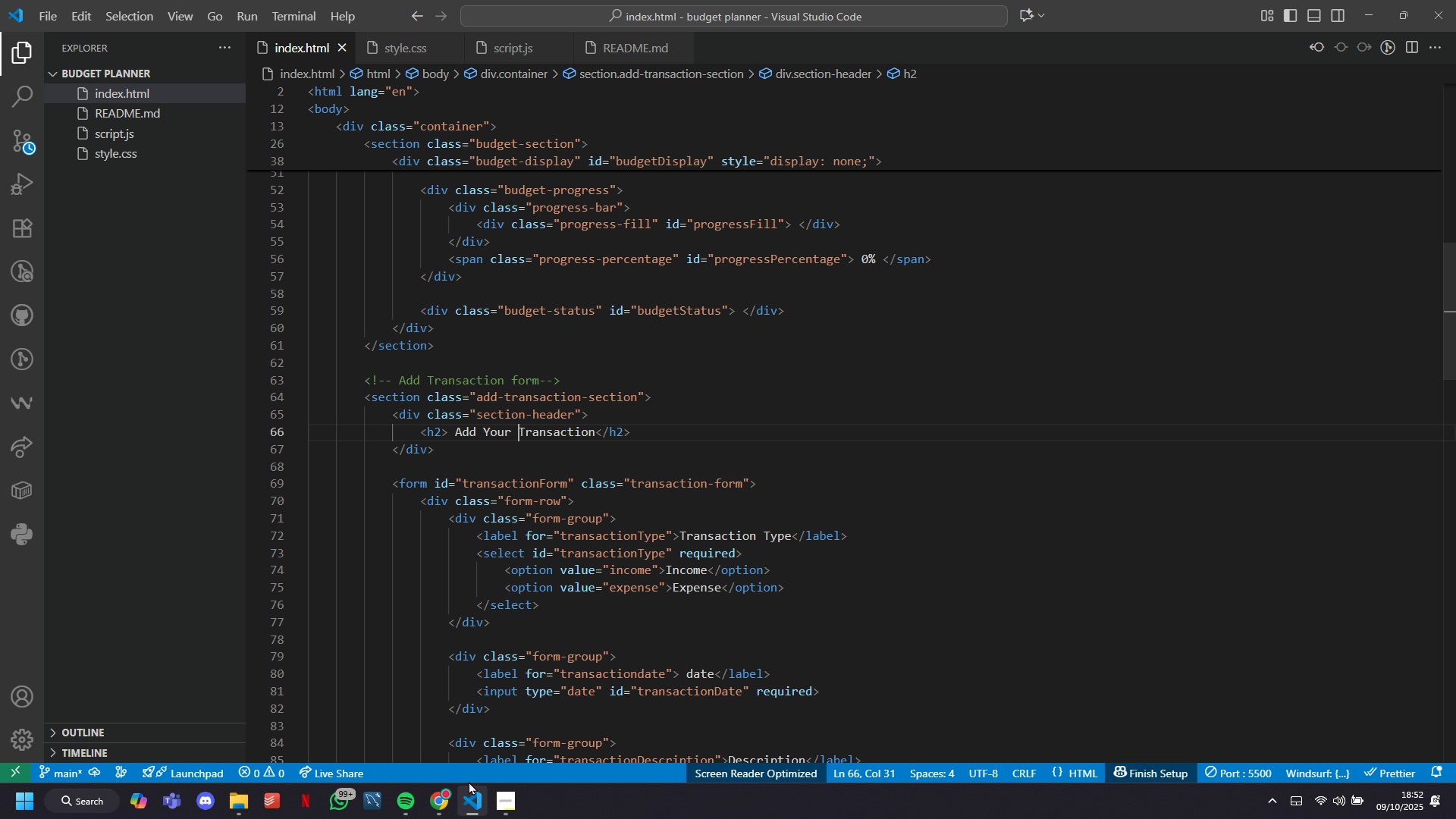 
left_click([450, 795])
 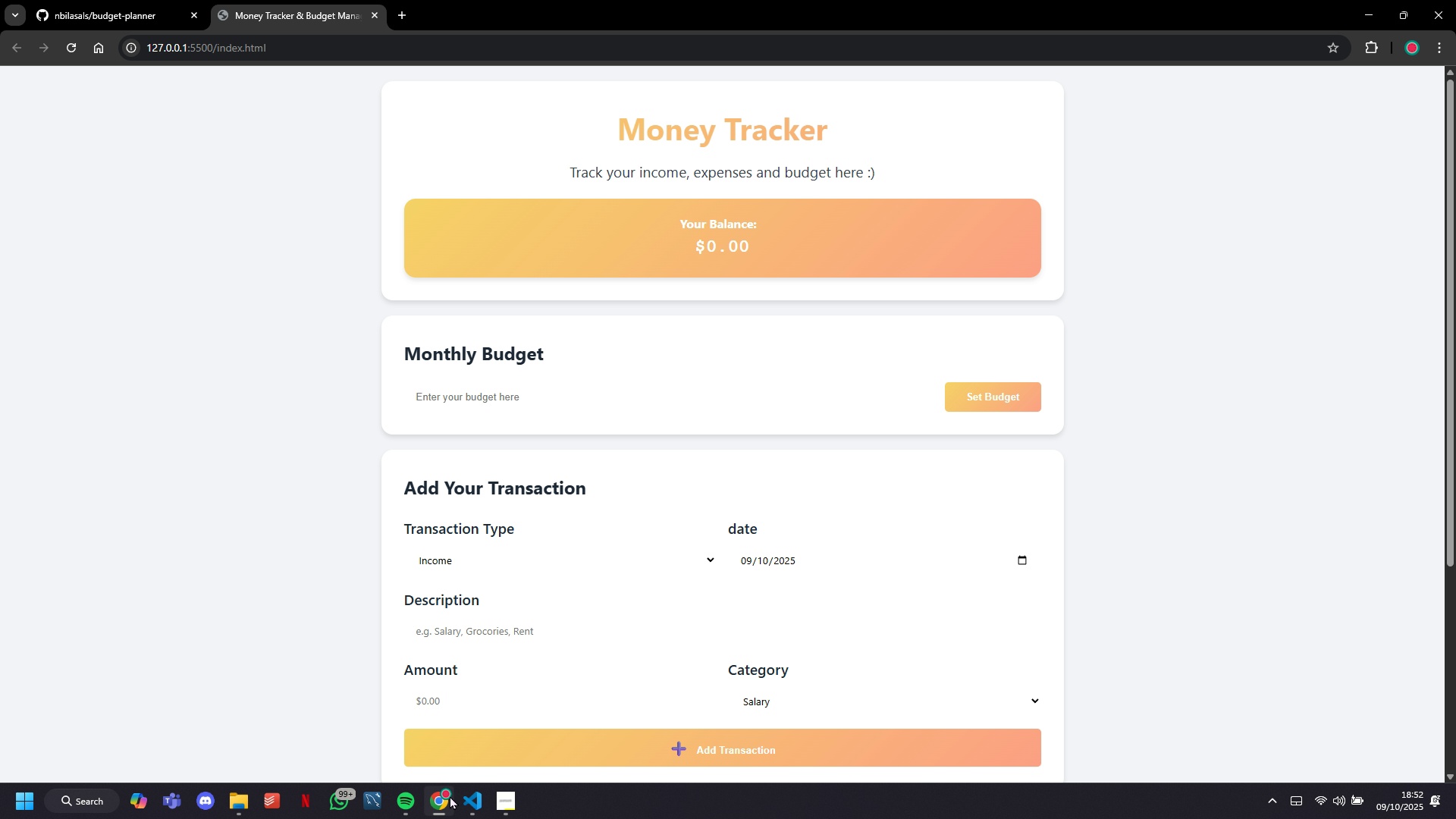 
left_click([450, 795])
 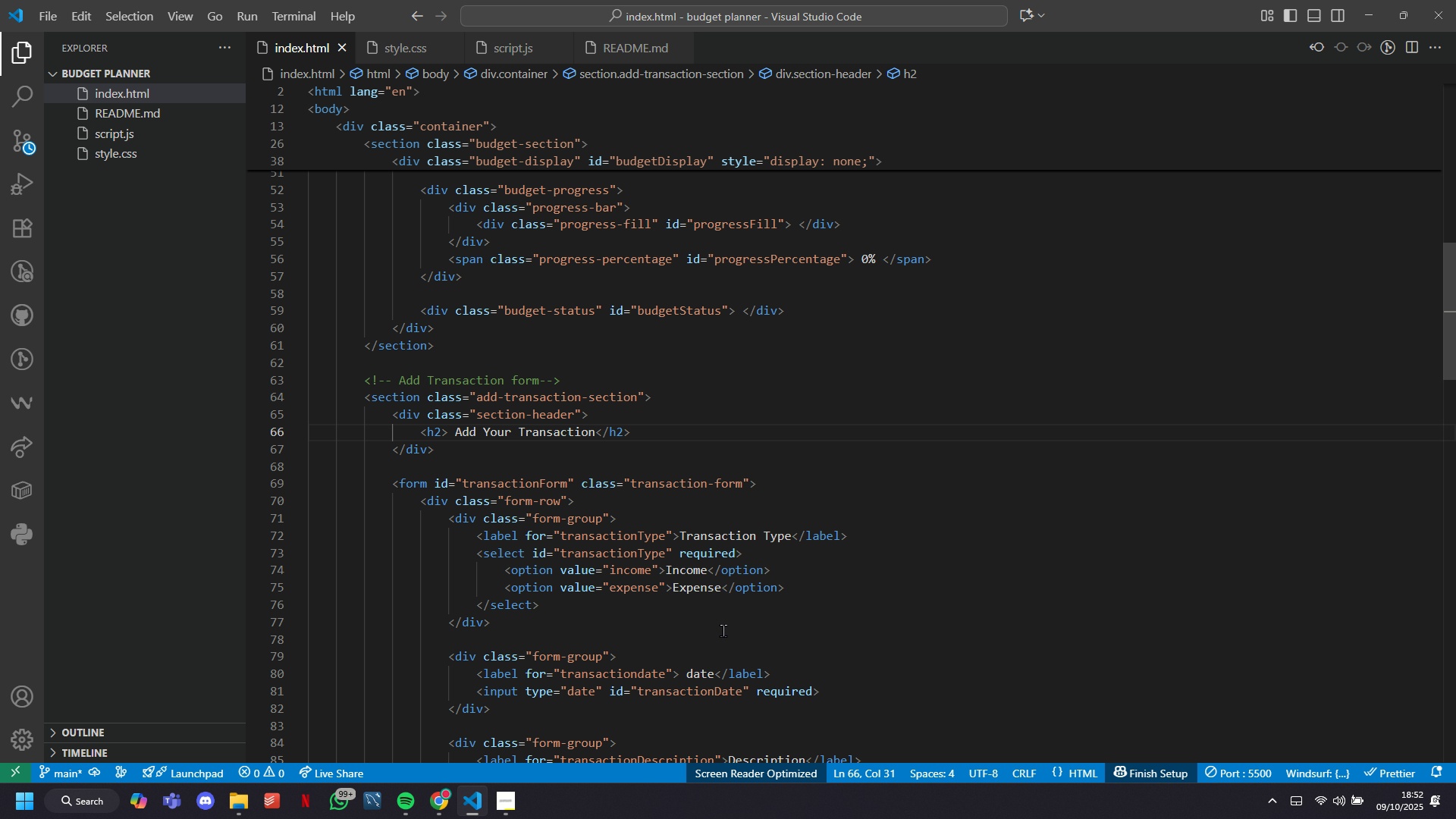 
left_click([693, 669])
 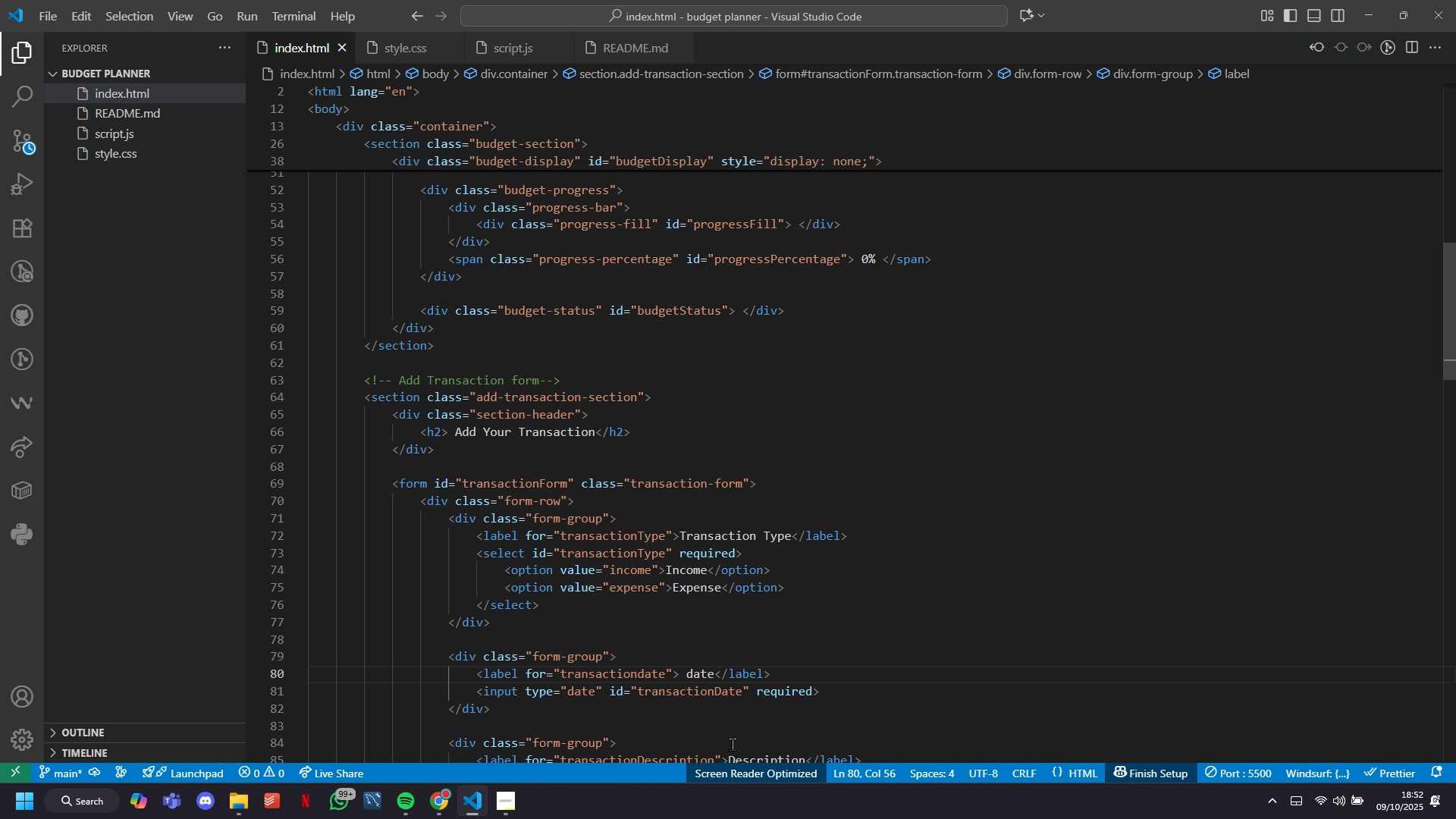 
key(Backspace)
 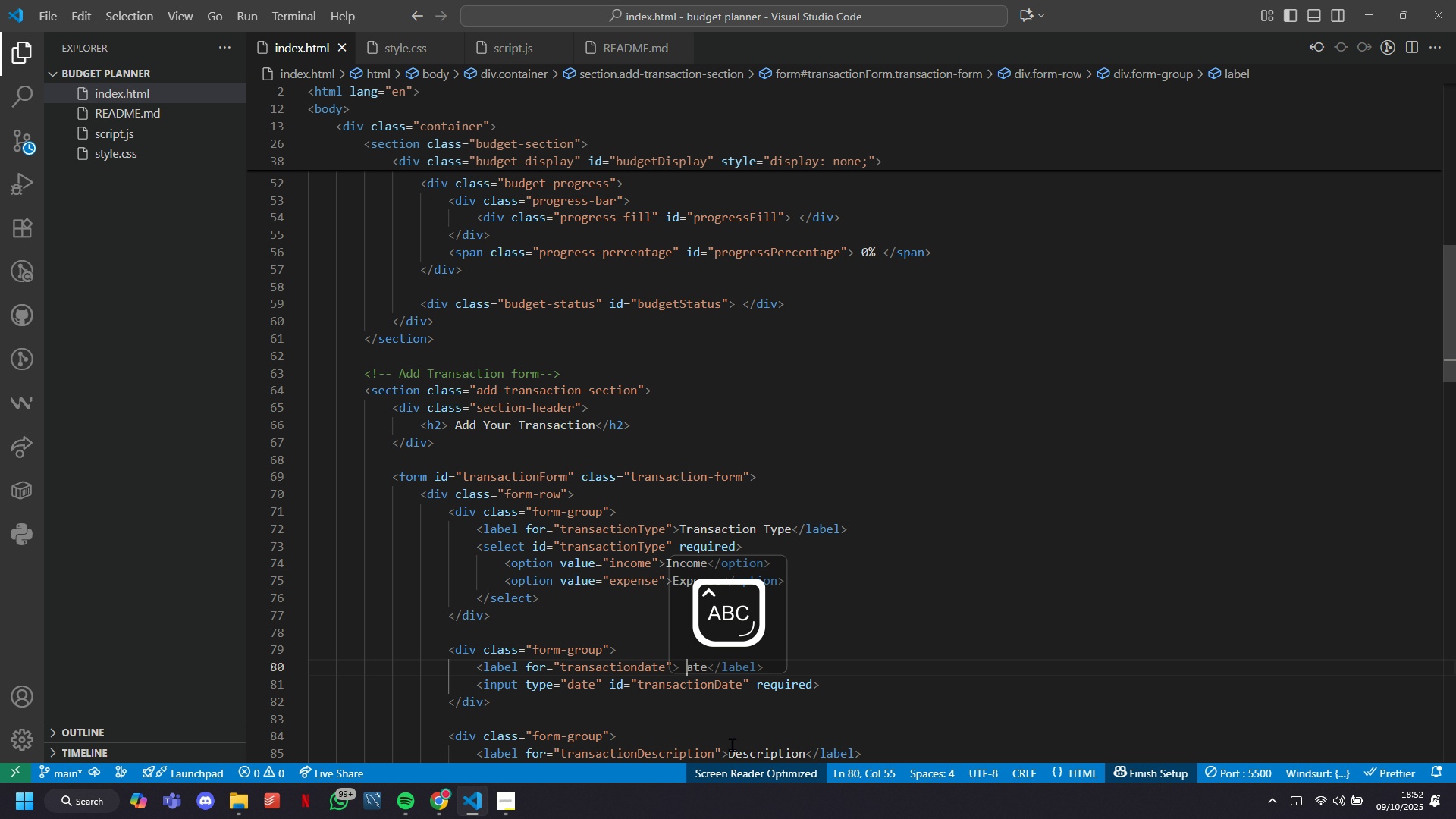 
key(CapsLock)
 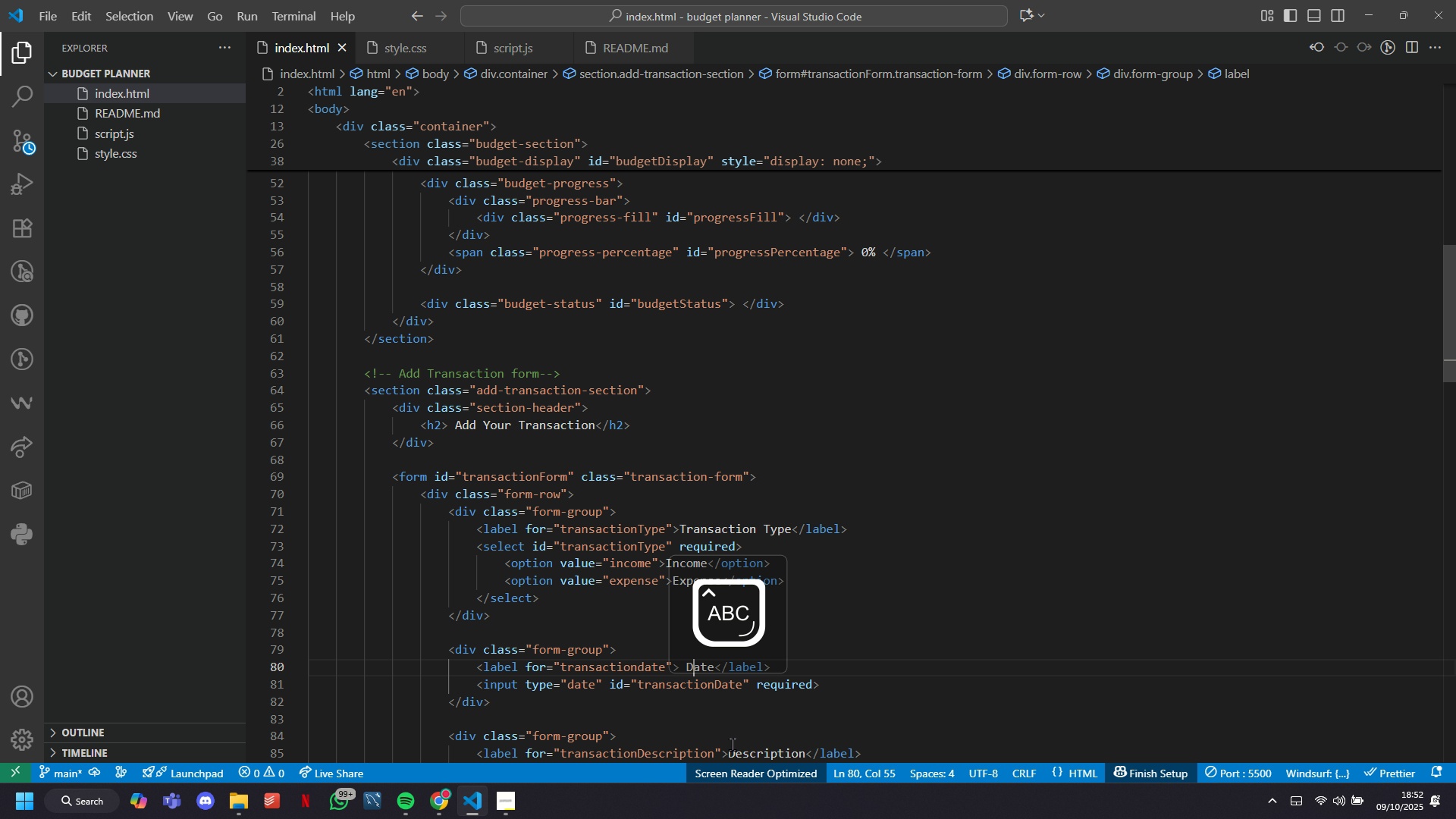 
key(D)
 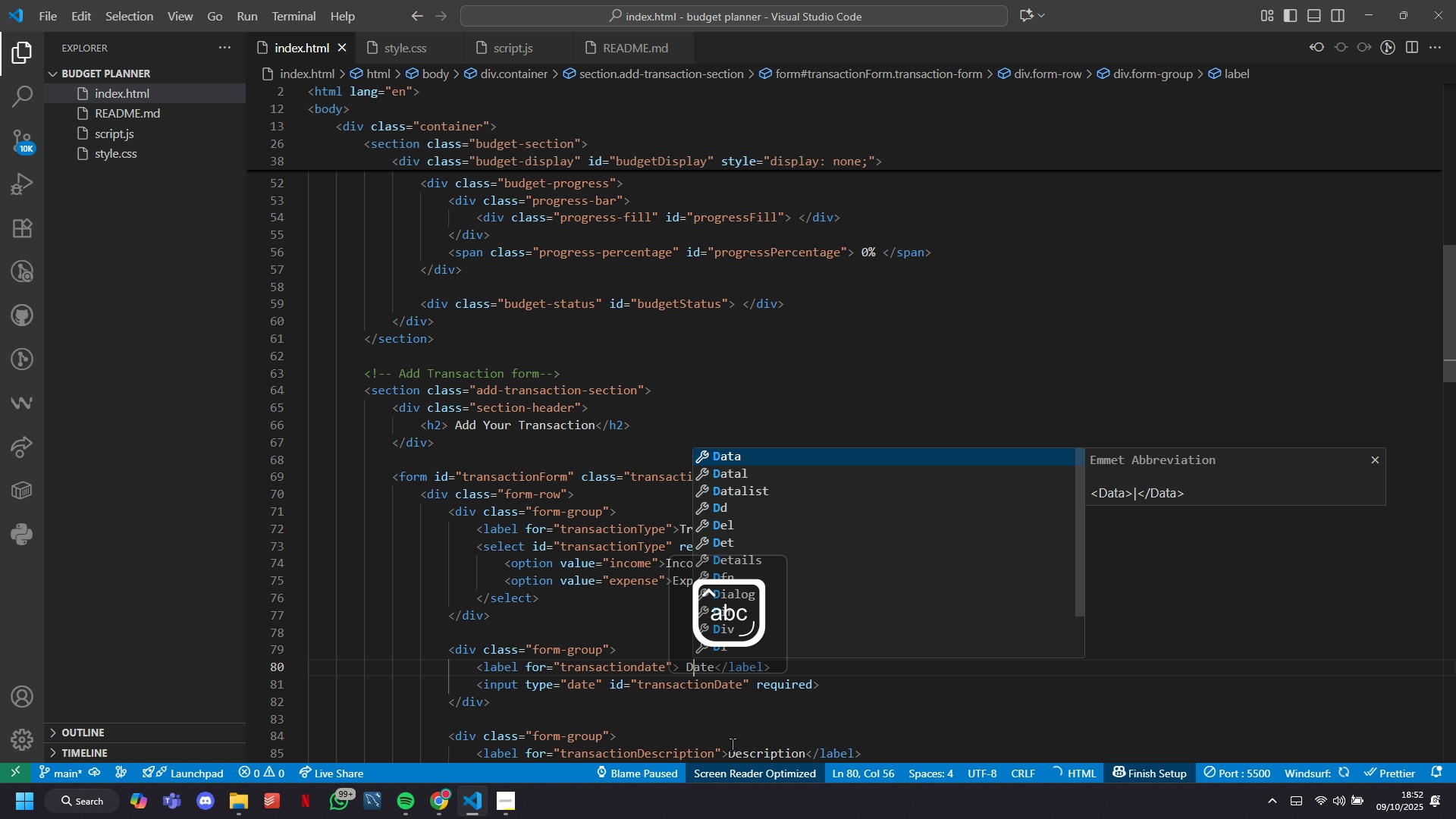 
key(CapsLock)
 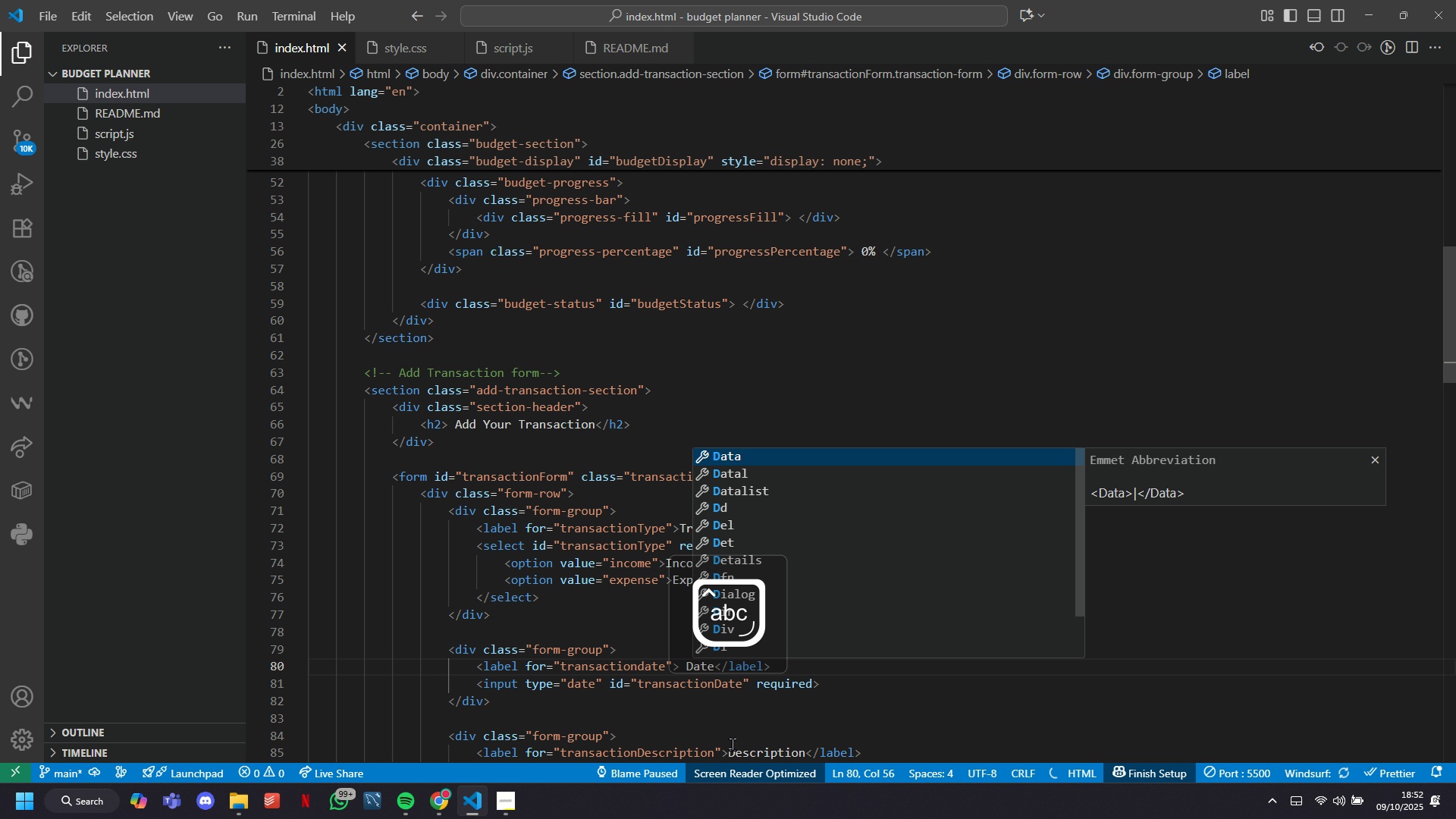 
key(ArrowLeft)
 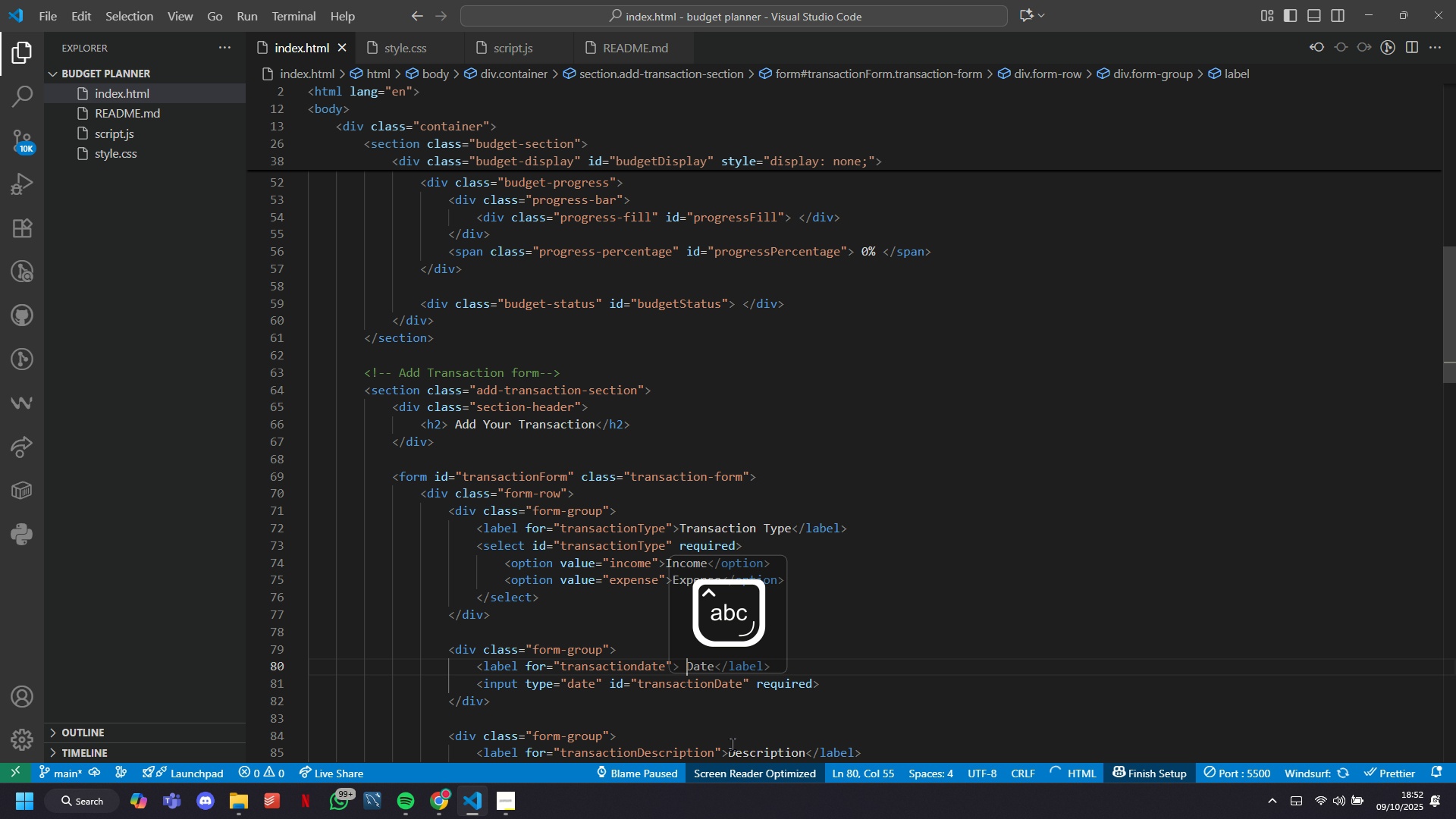 
type(Add )
 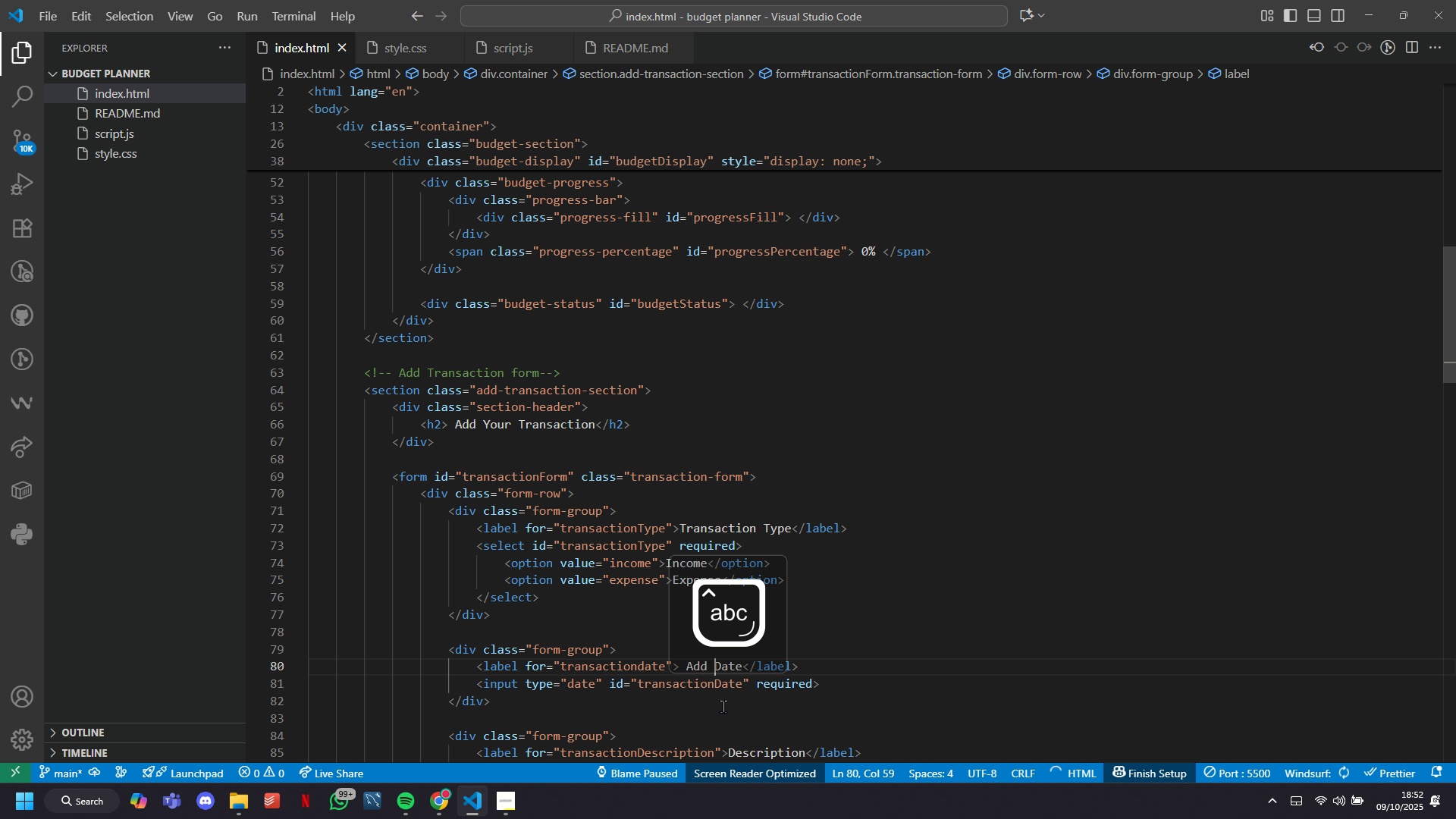 
scroll: coordinate [685, 484], scroll_direction: up, amount: 23.0
 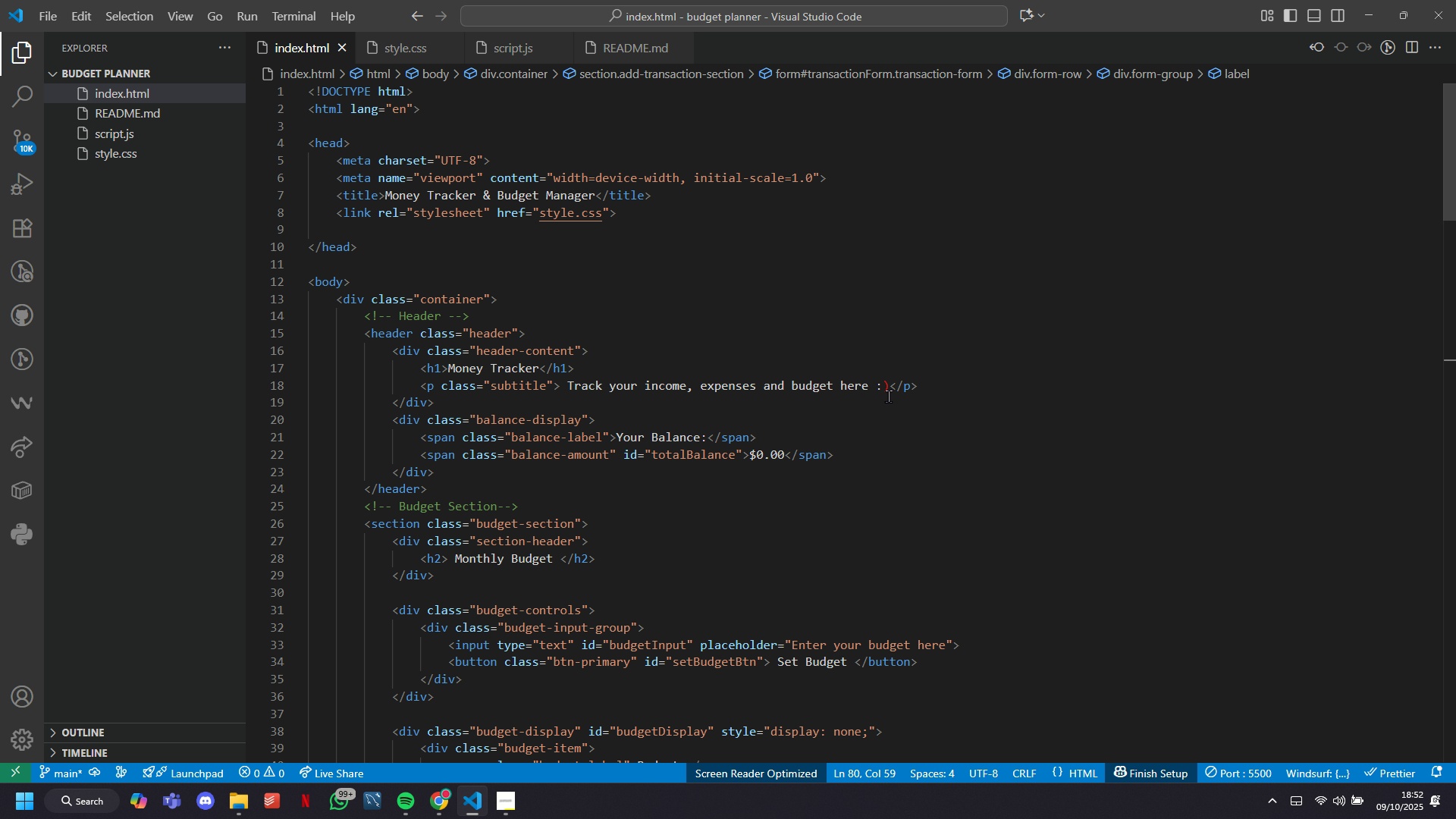 
left_click([889, 388])
 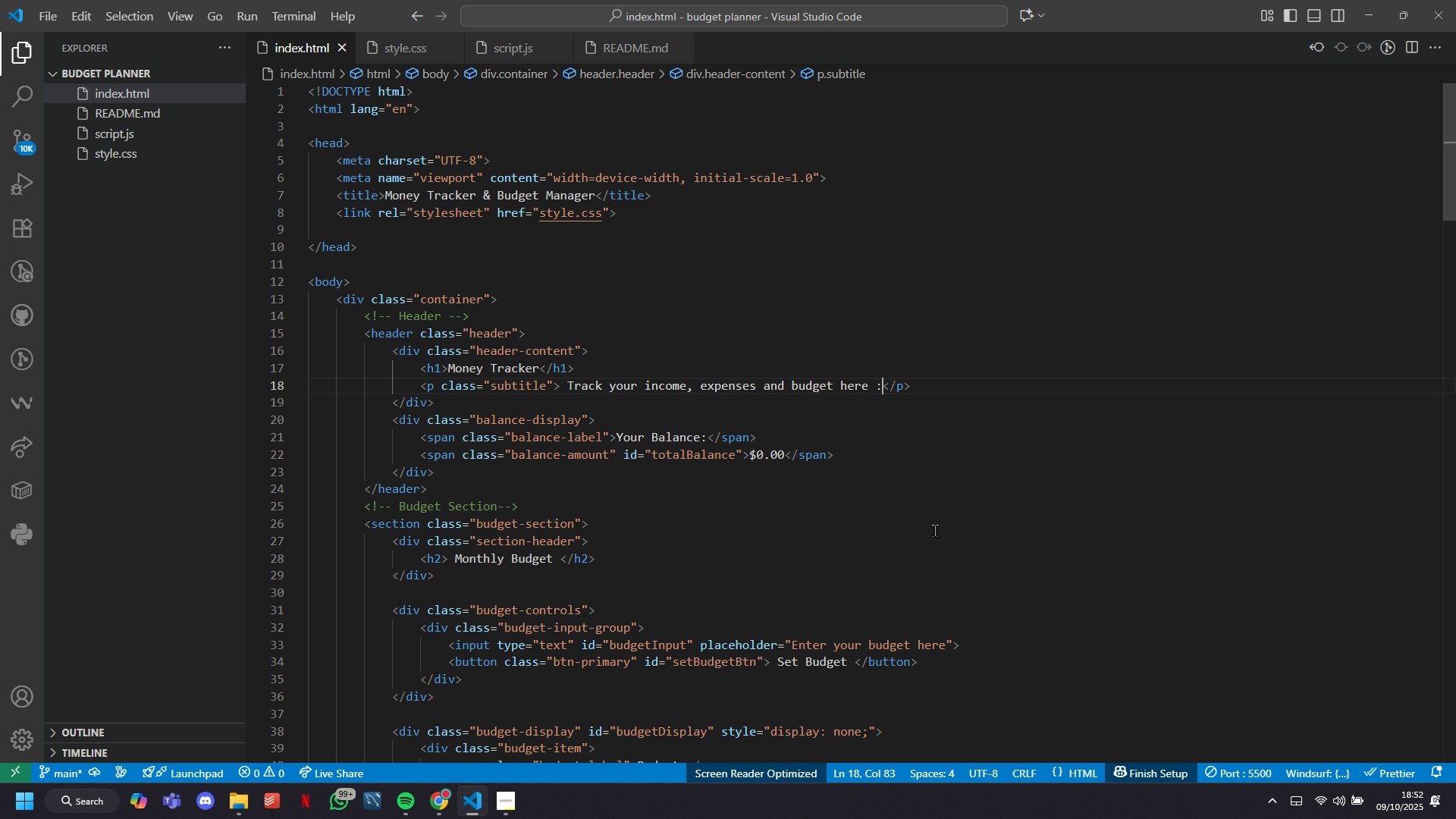 
key(Backspace)
 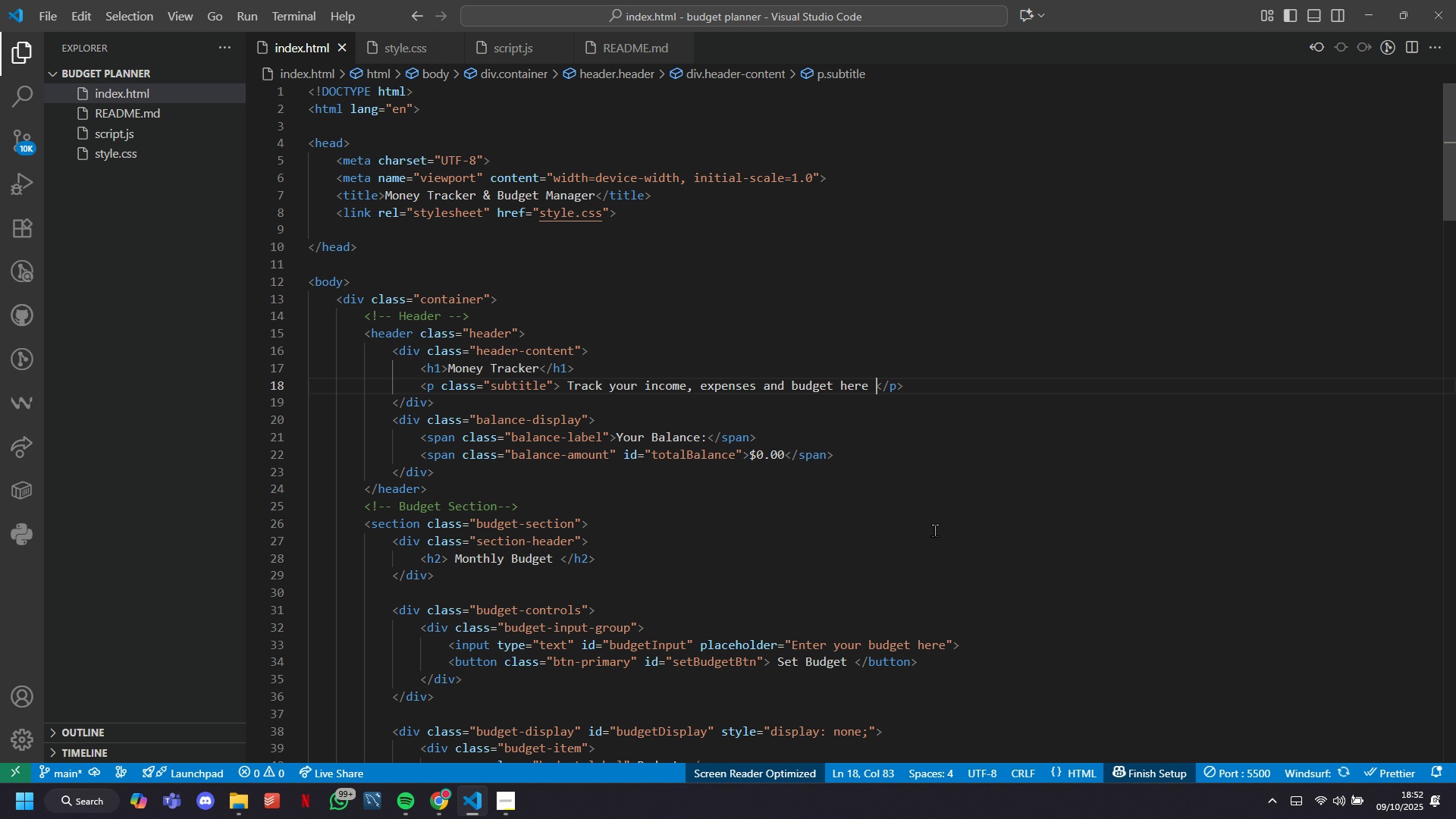 
key(Backspace)
 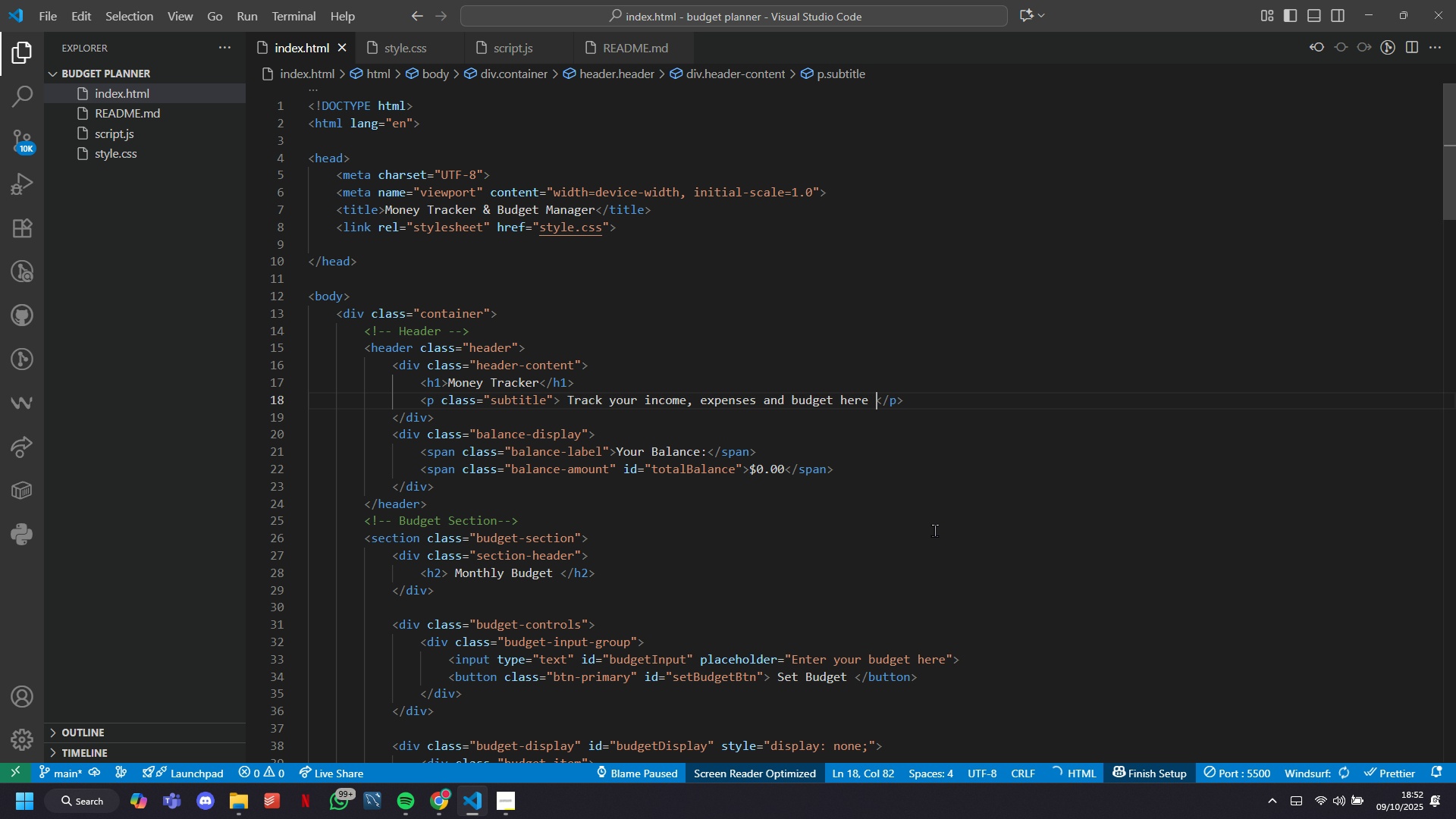 
key(Backspace)
 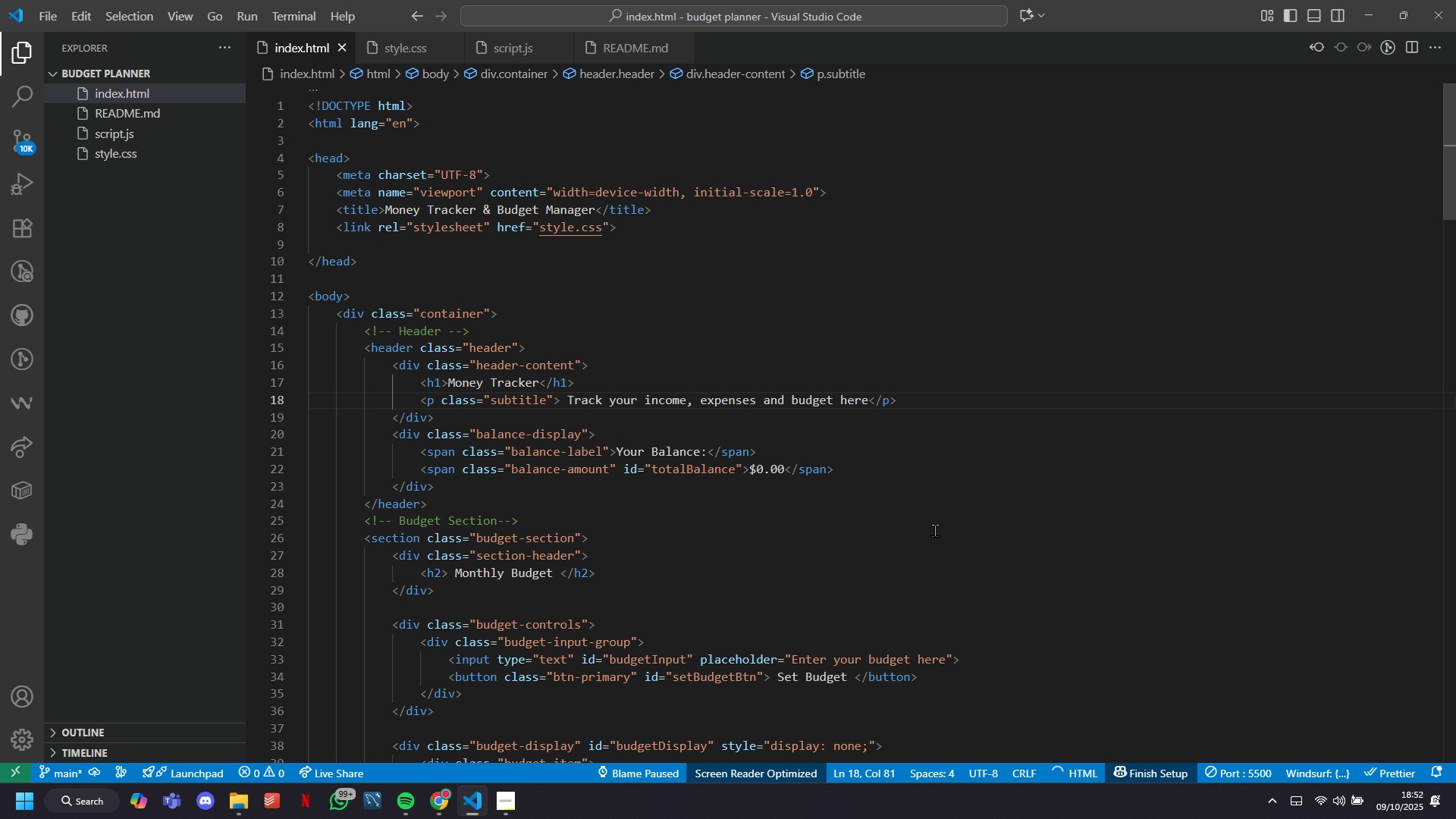 
hold_key(key=ArrowRight, duration=0.47)
 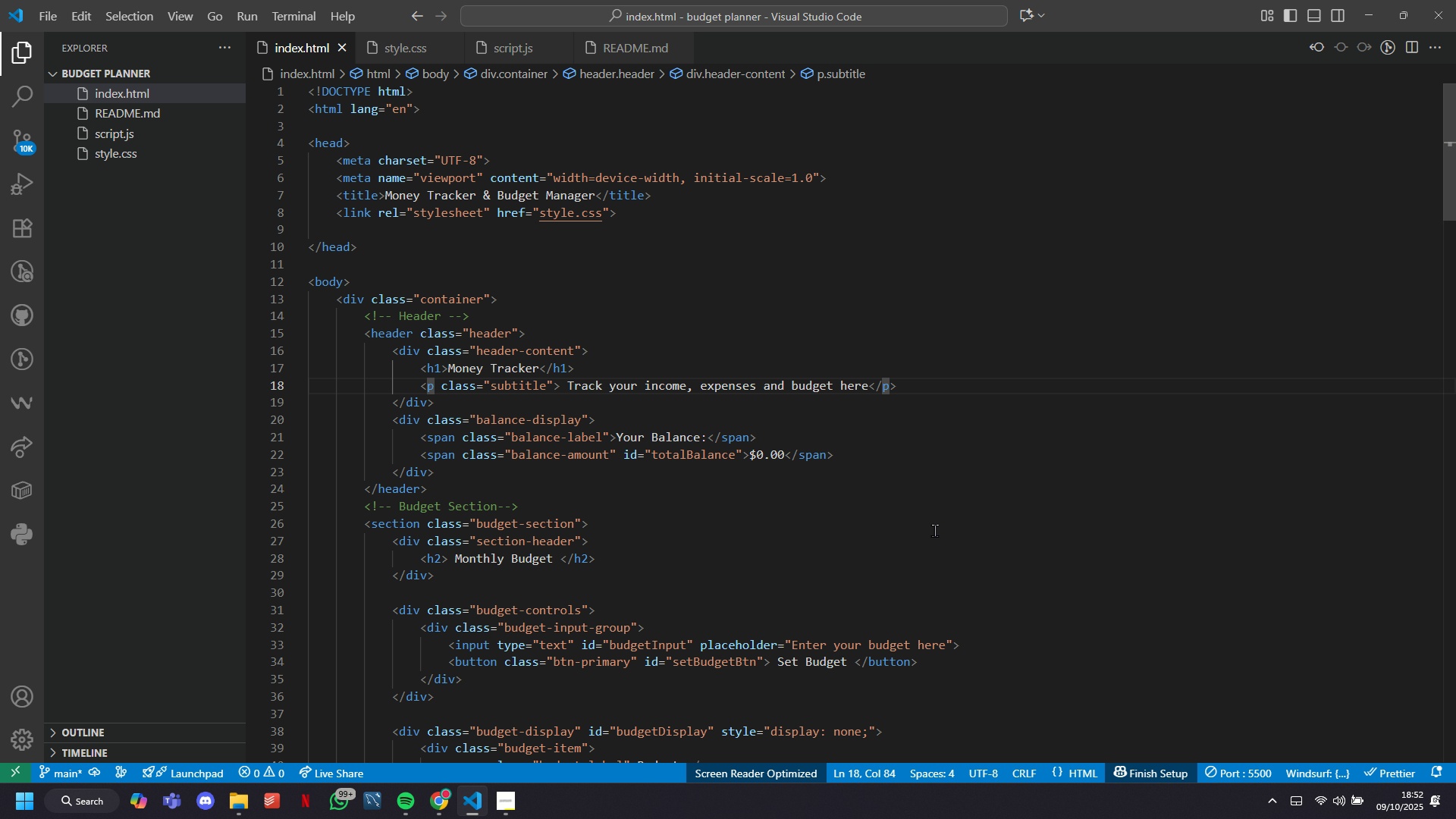 
key(ArrowRight)
 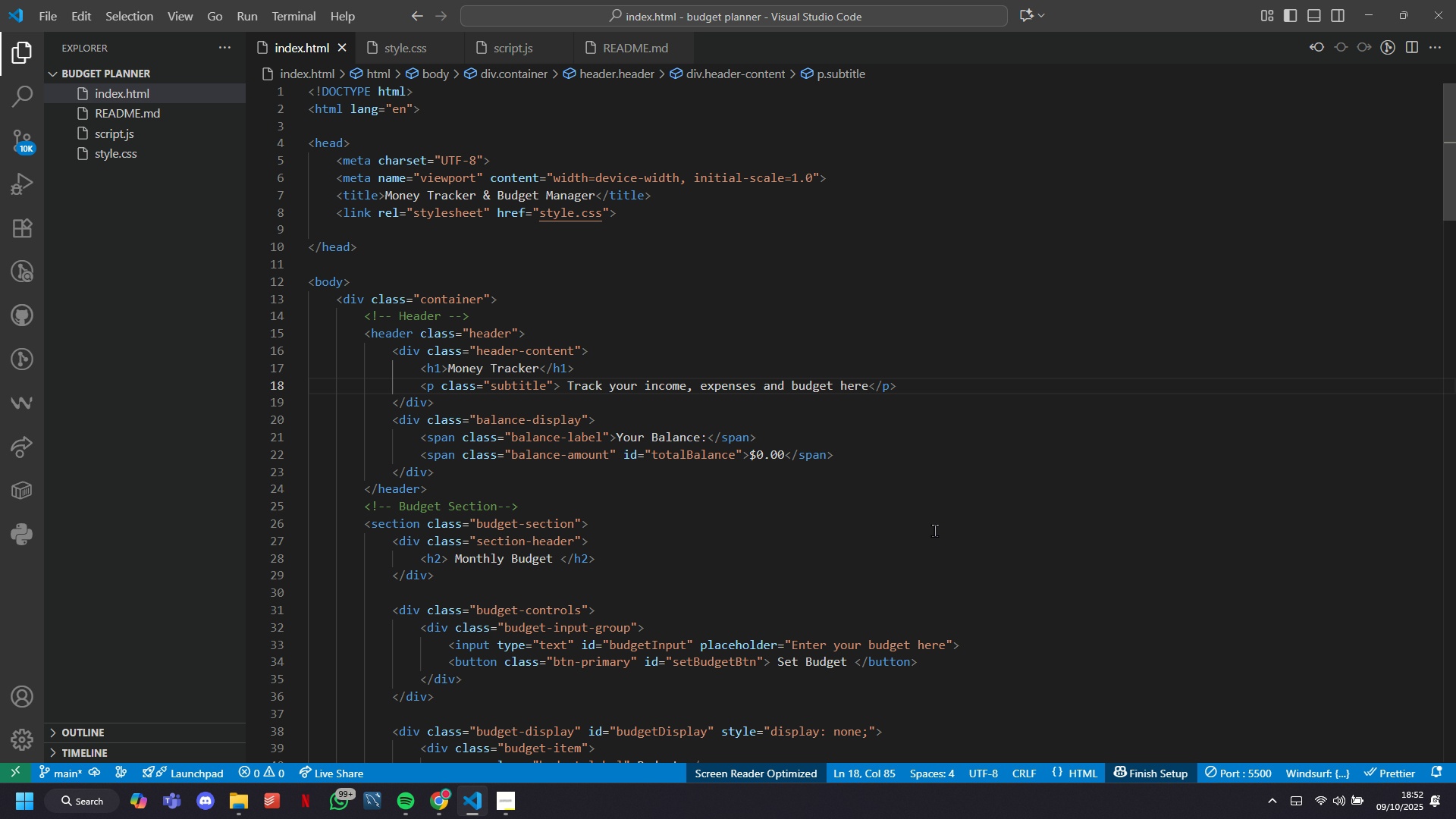 
key(Enter)
 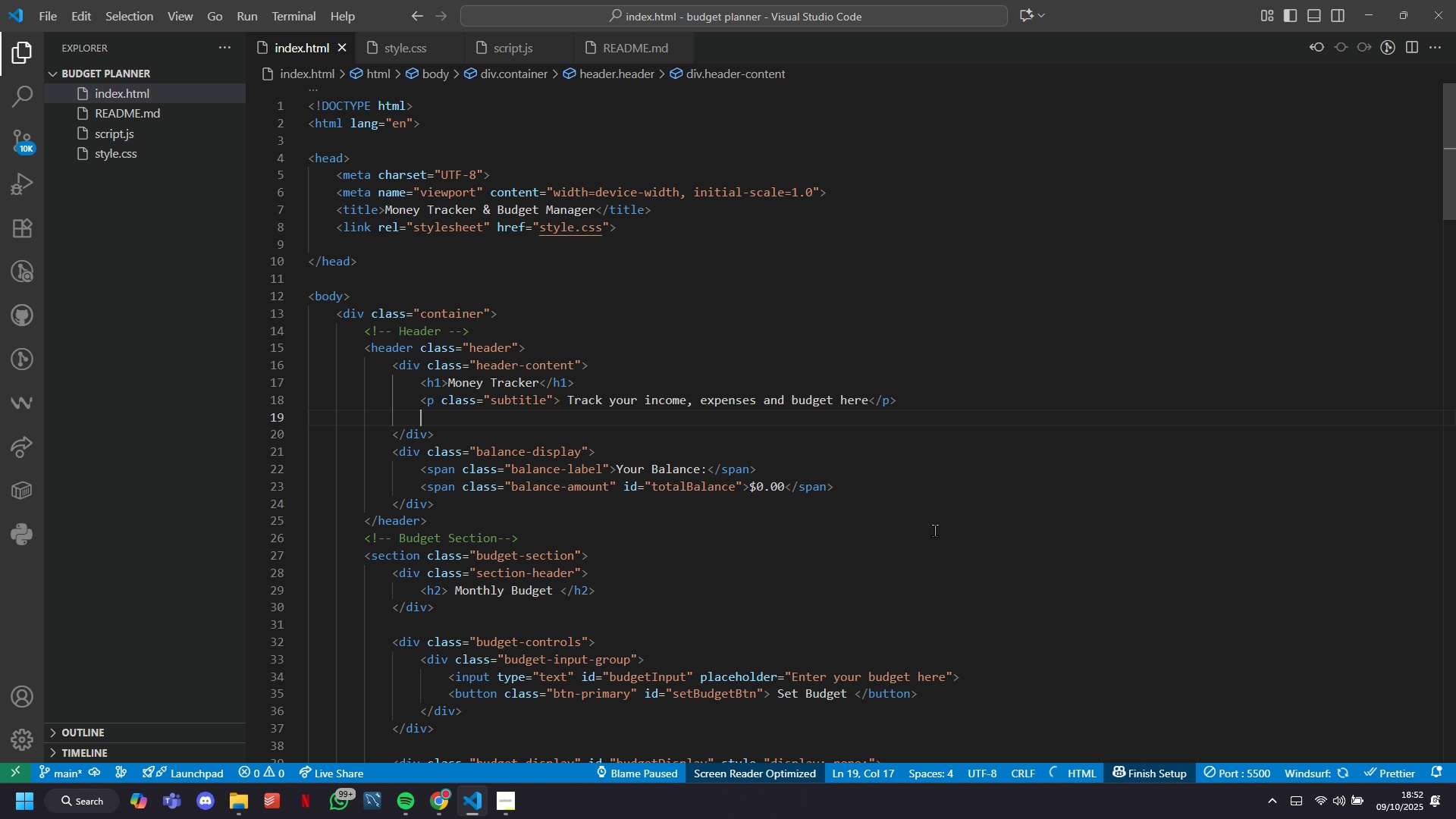 
type(p)
key(Tab)
type( B)
key(Backspace)
type(A budget is telling your a)
key(Backspace)
type(mney where  go inead of wonderig where it went)
 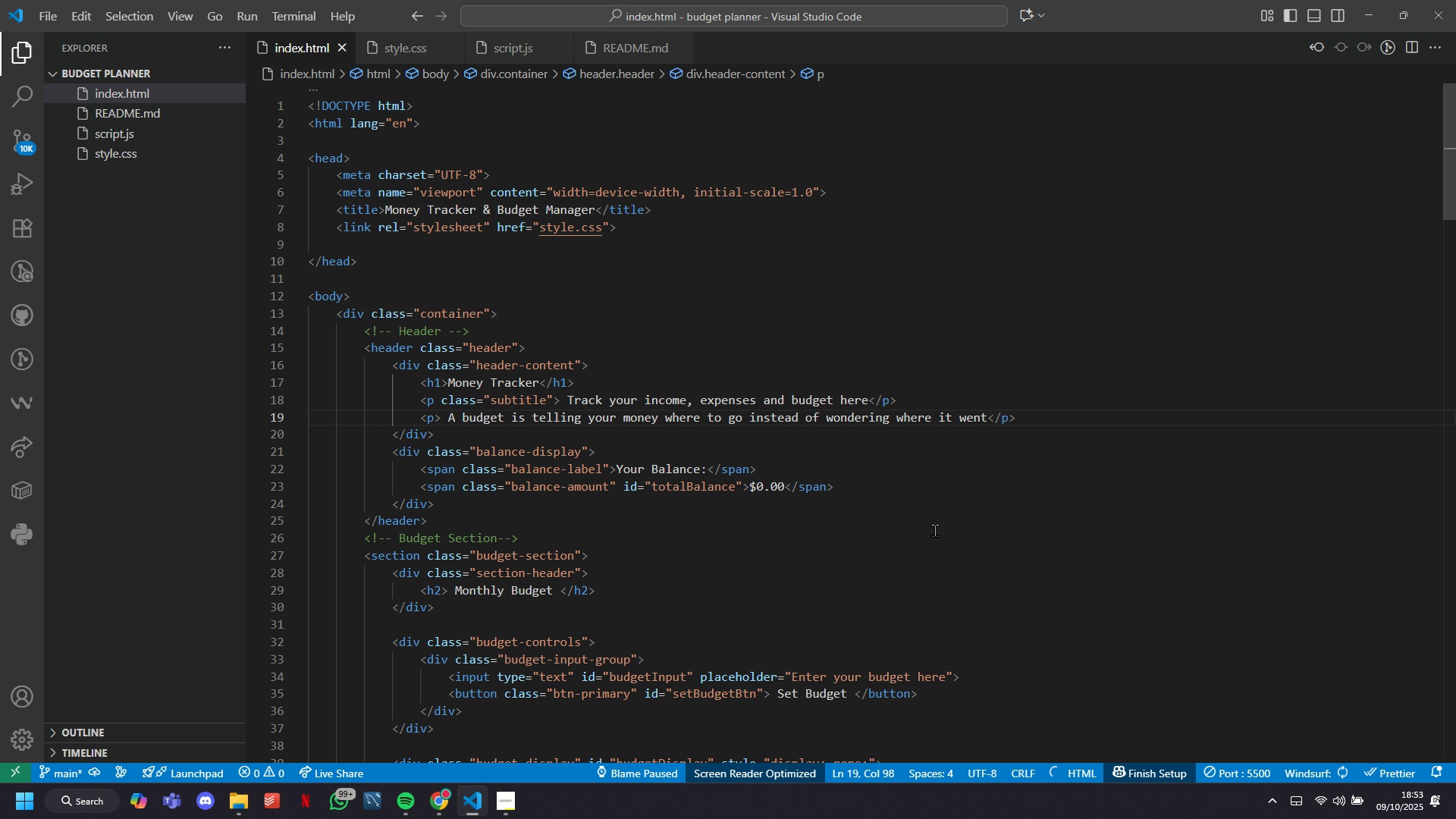 
key(Control+S)
 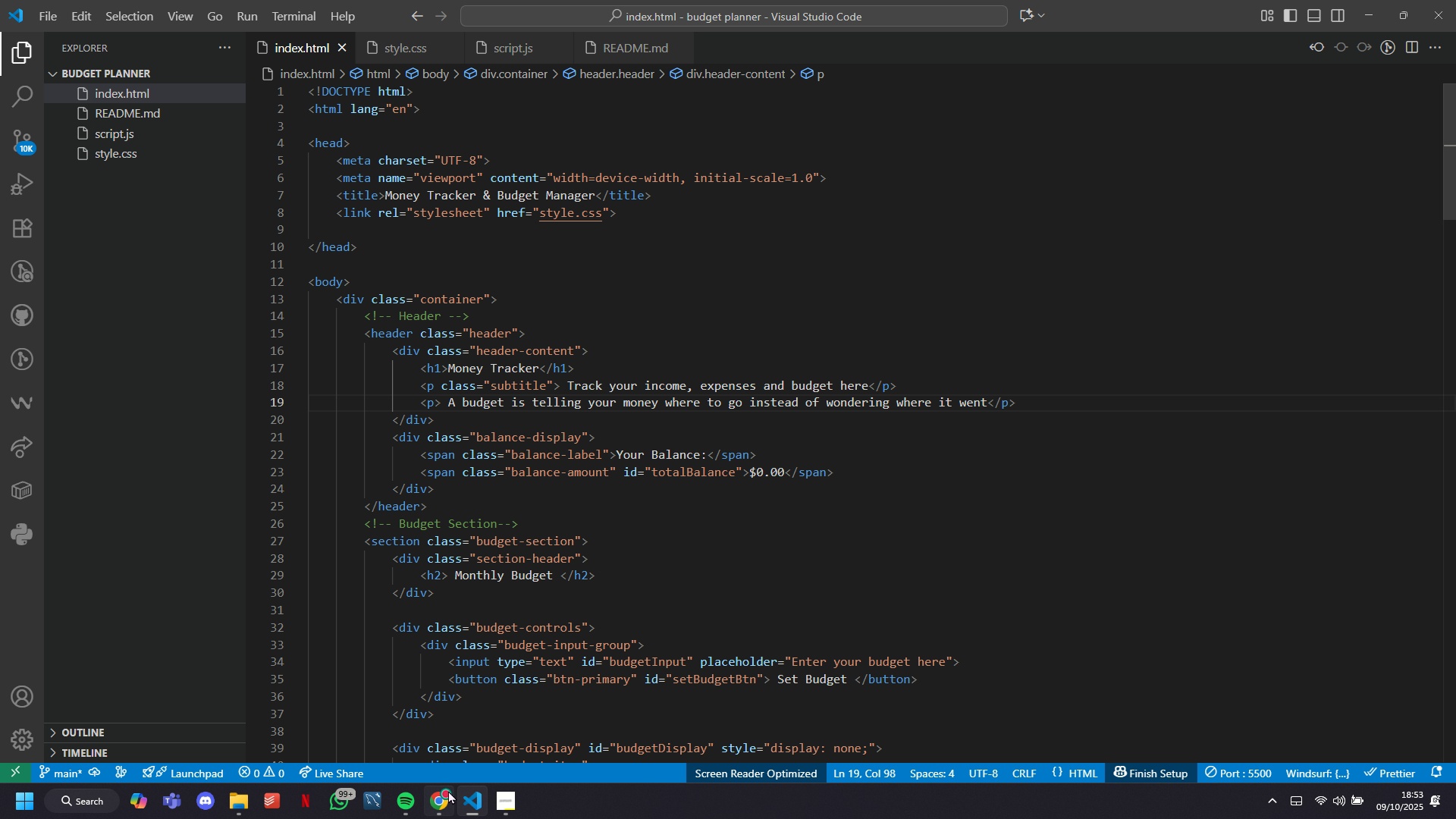 